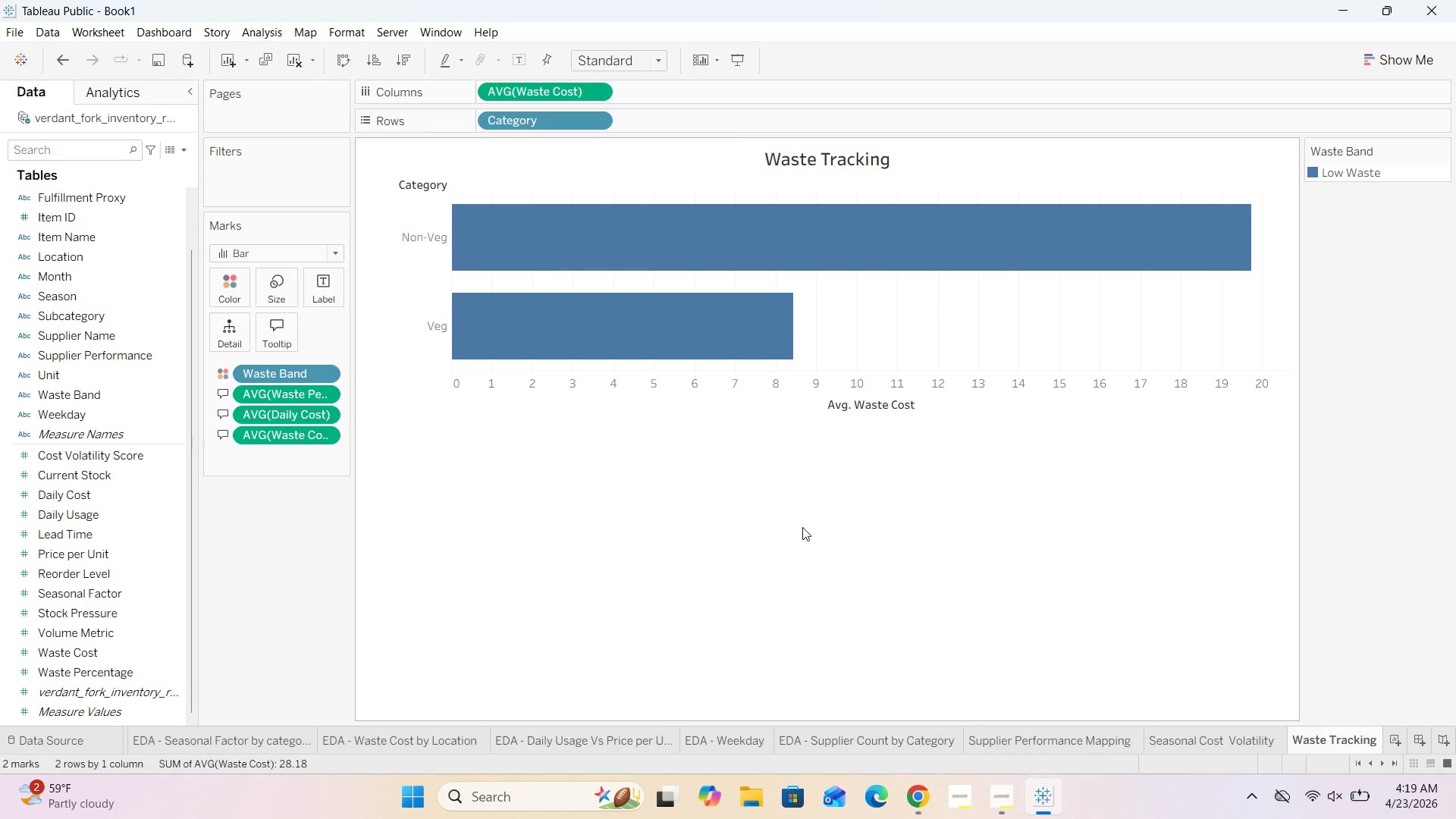 
mouse_move([671, 307])
 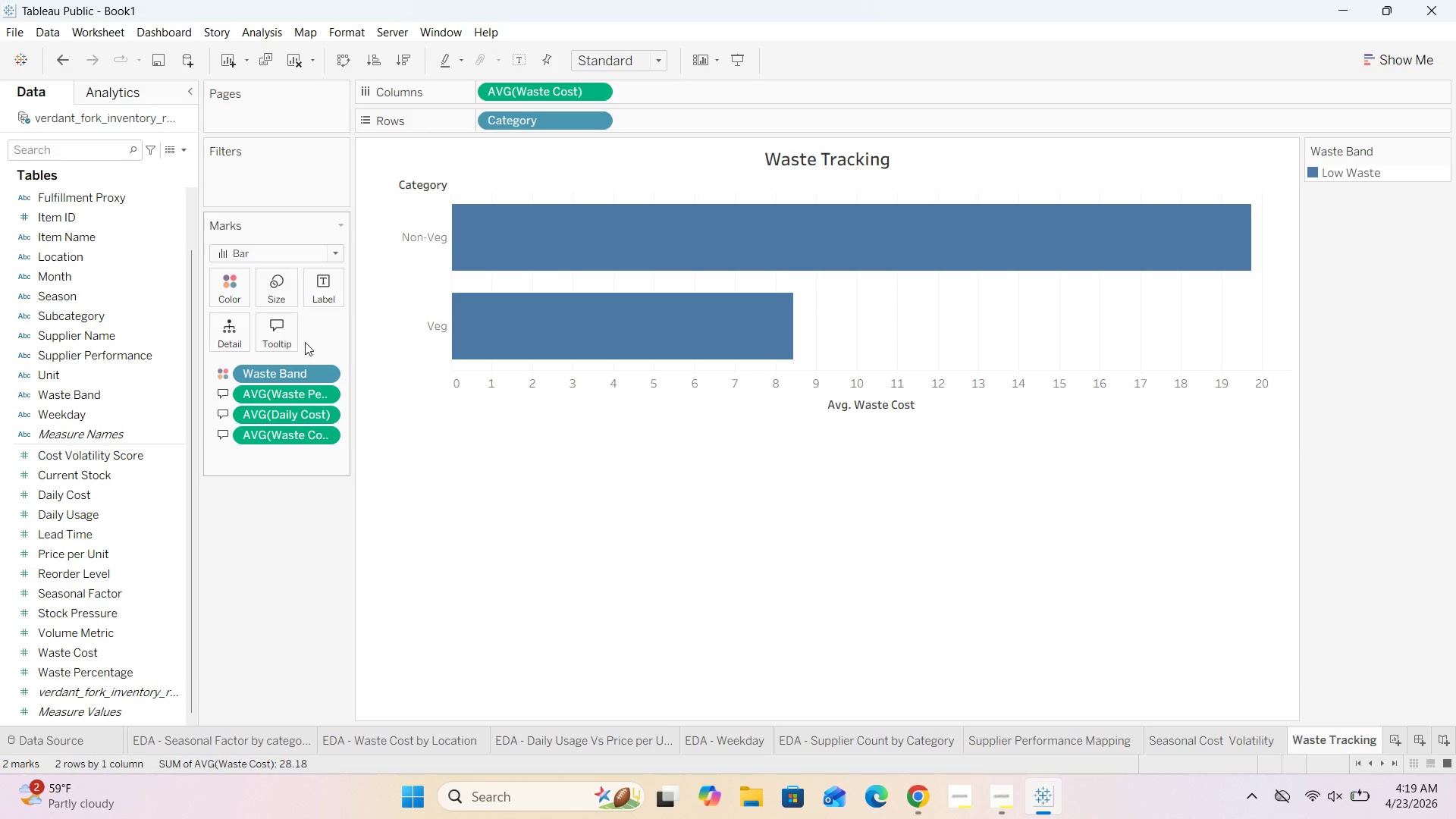 
left_click([284, 339])
 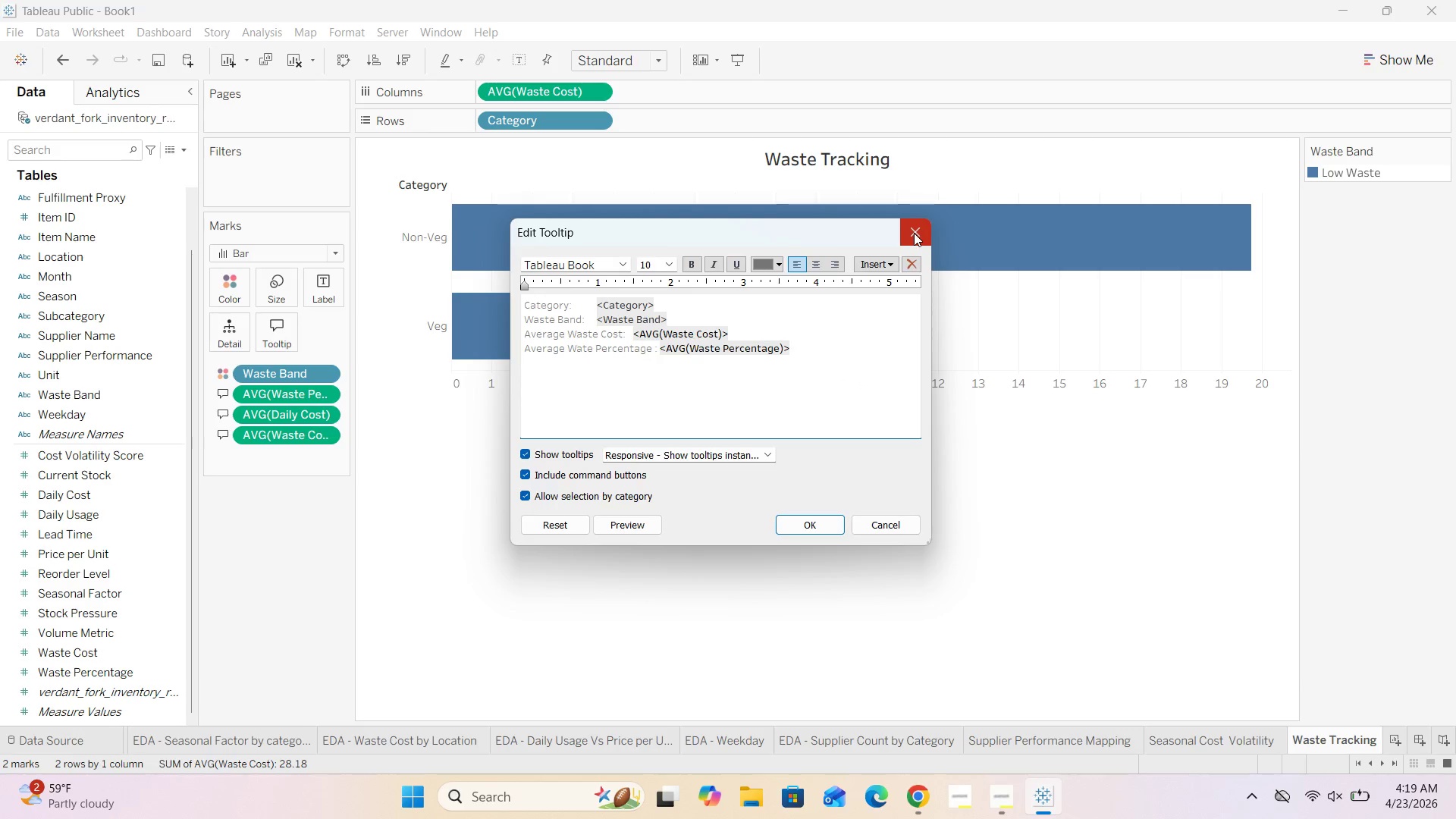 
left_click([822, 349])
 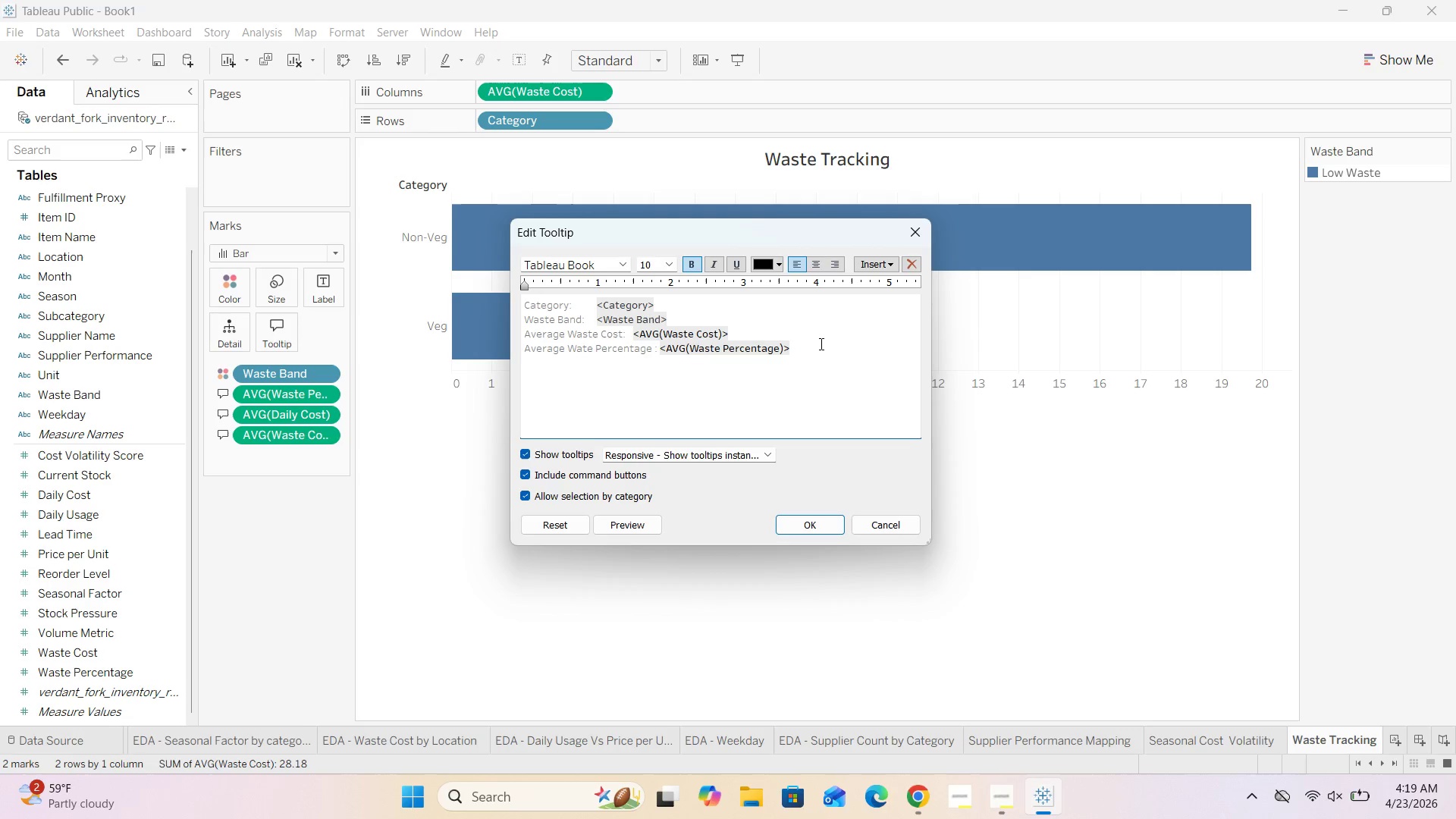 
key(Enter)
 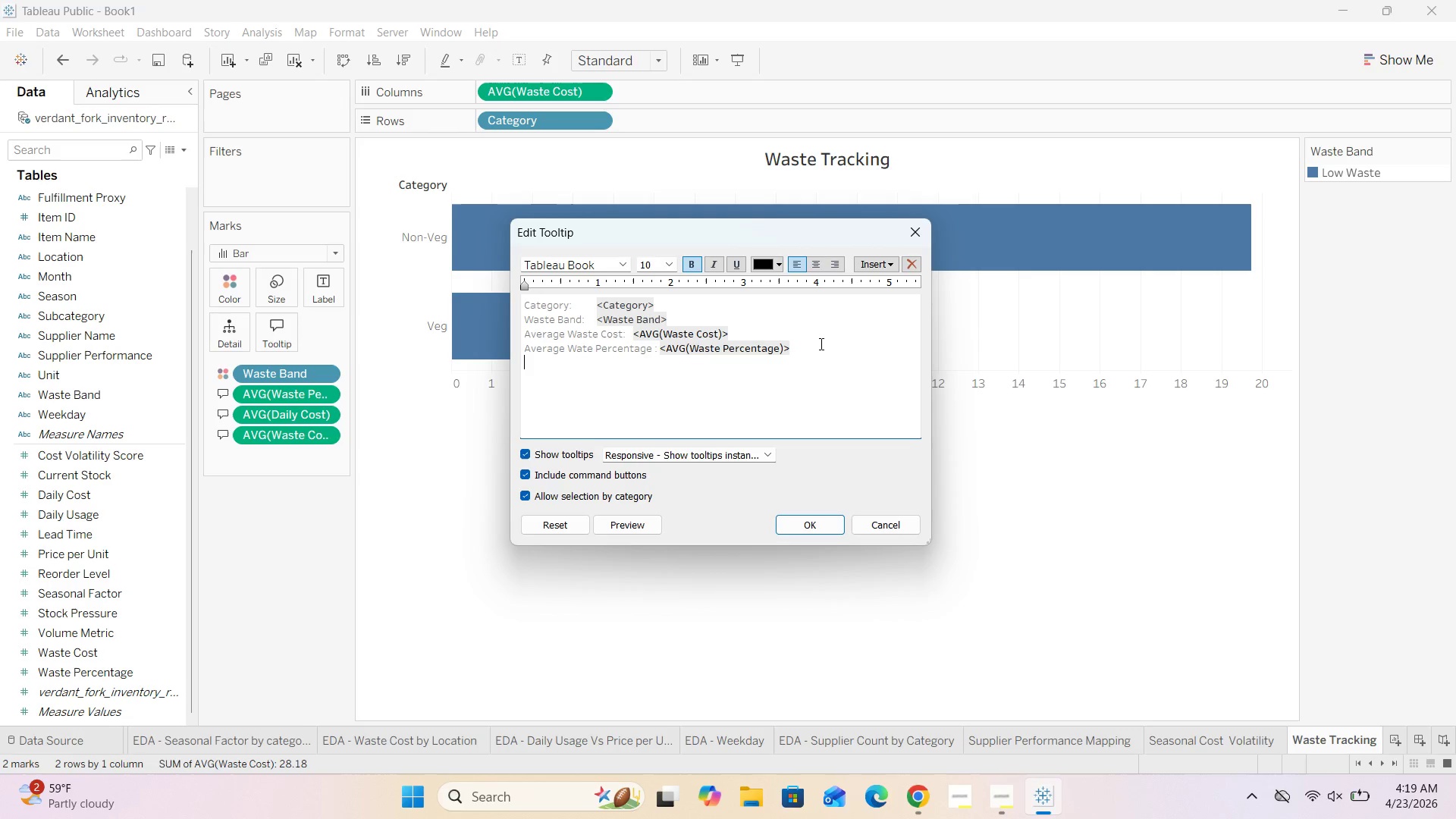 
wait(5.81)
 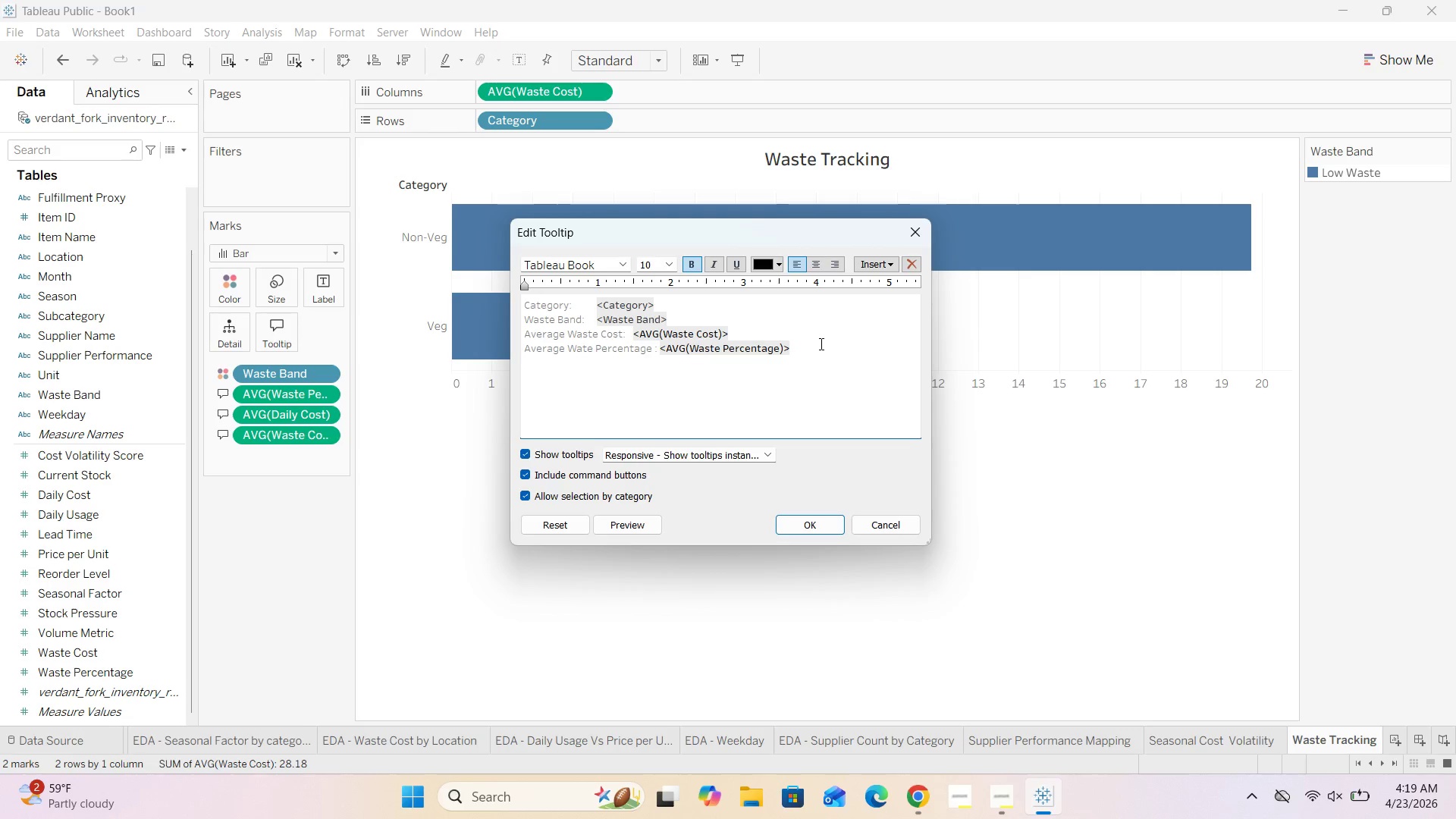 
type(Average Daily Cost)
 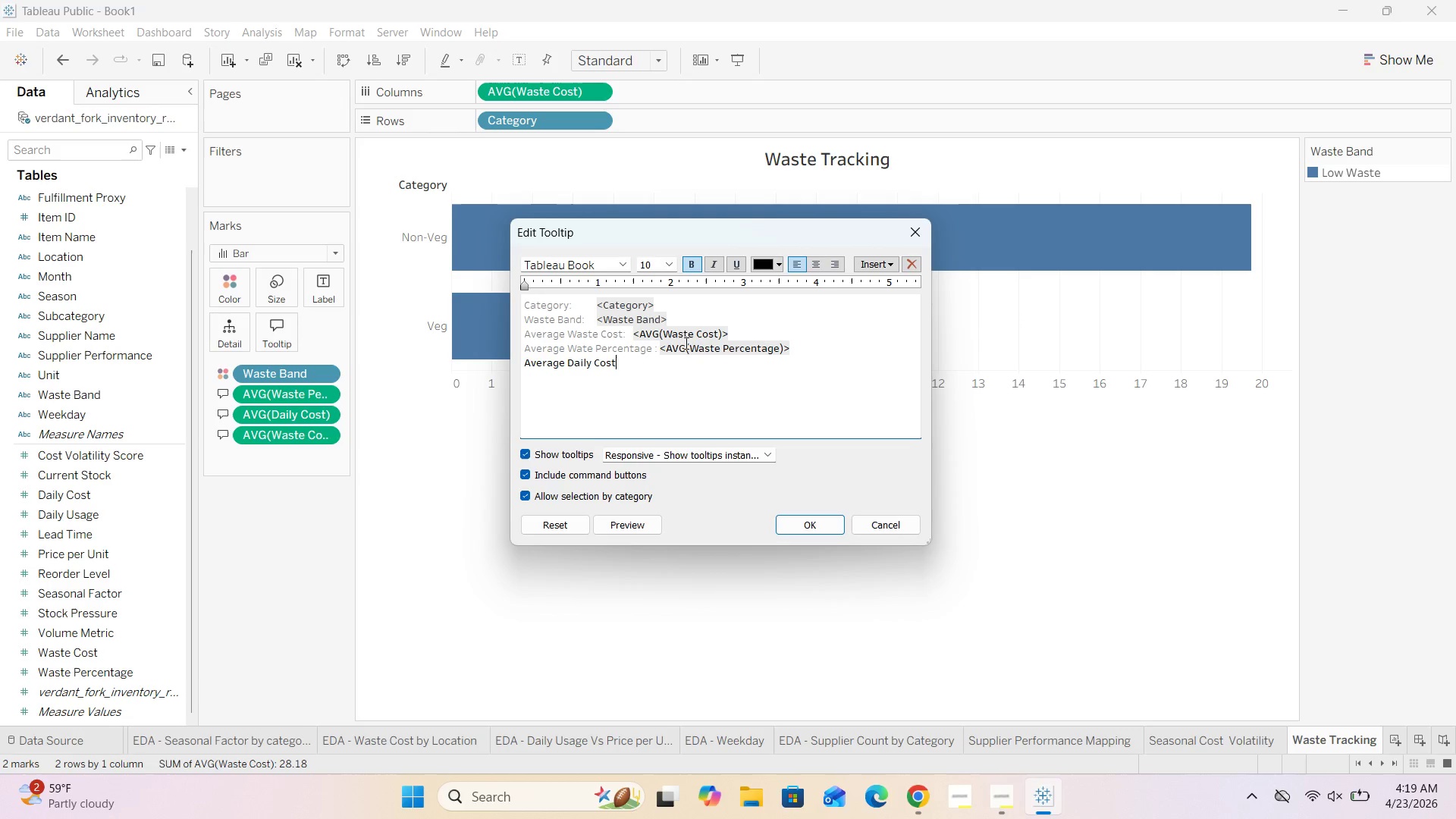 
left_click_drag(start_coordinate=[642, 366], to_coordinate=[520, 366])
 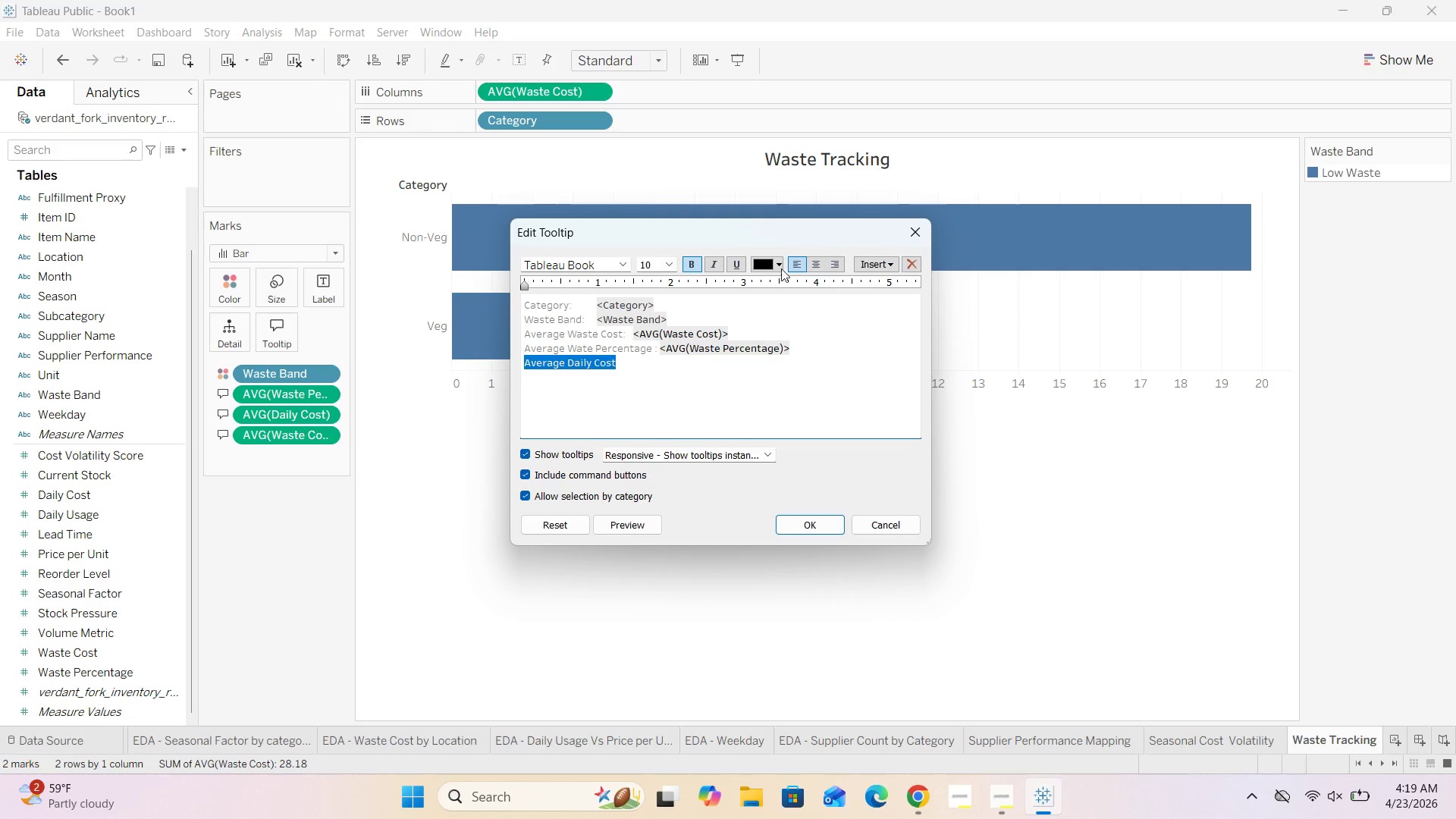 
left_click([782, 263])
 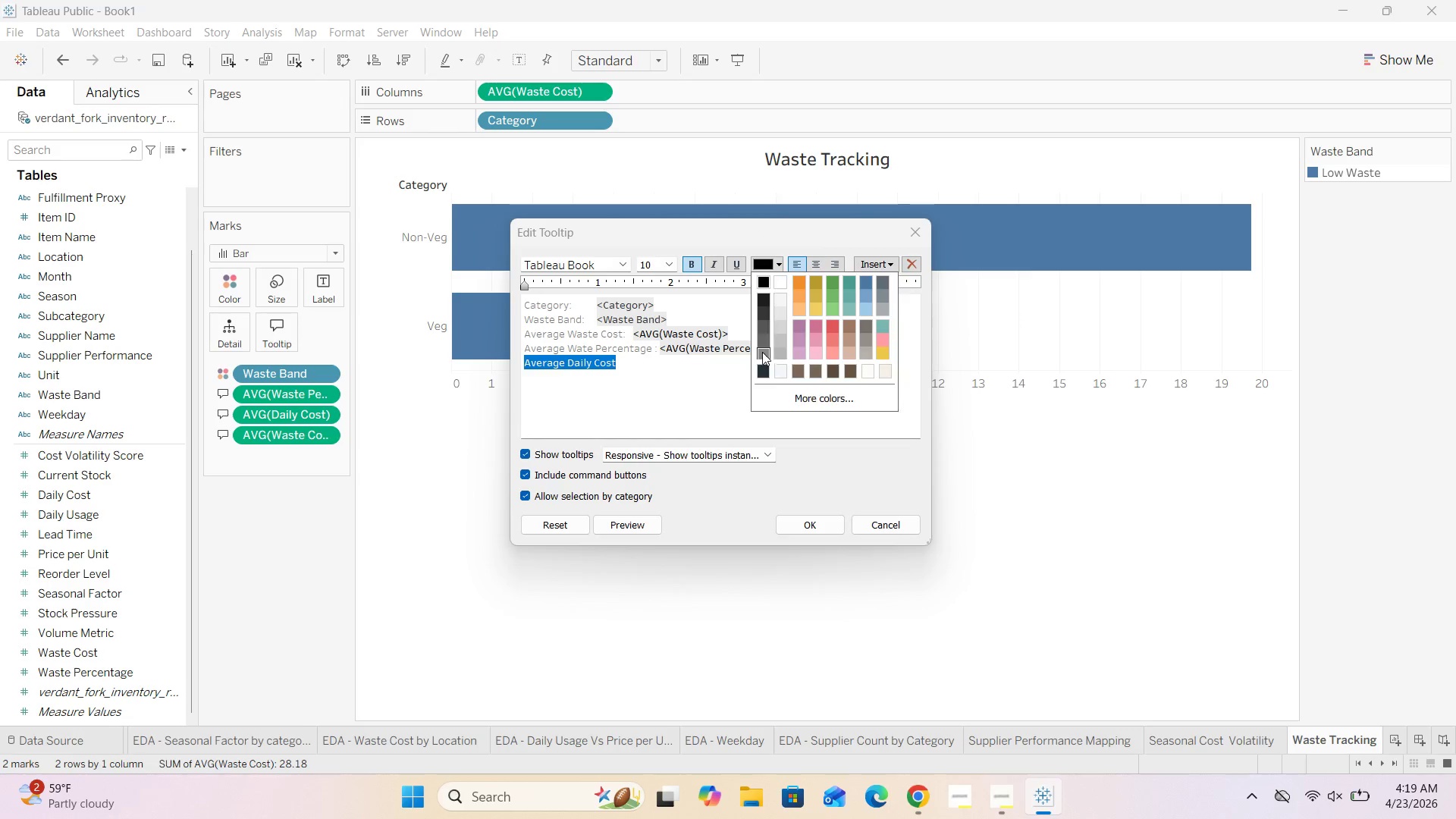 
left_click([626, 384])
 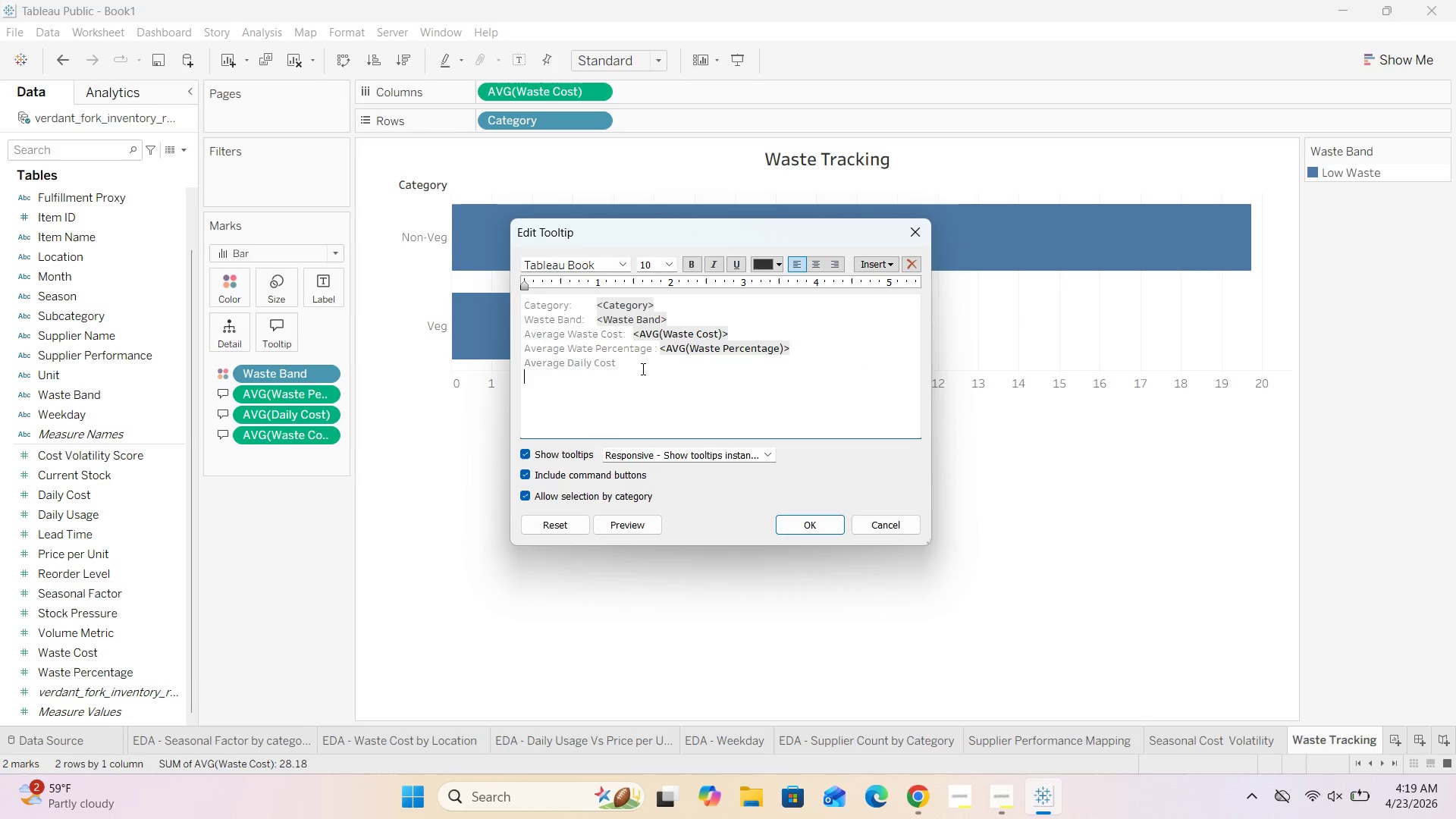 
left_click([639, 367])
 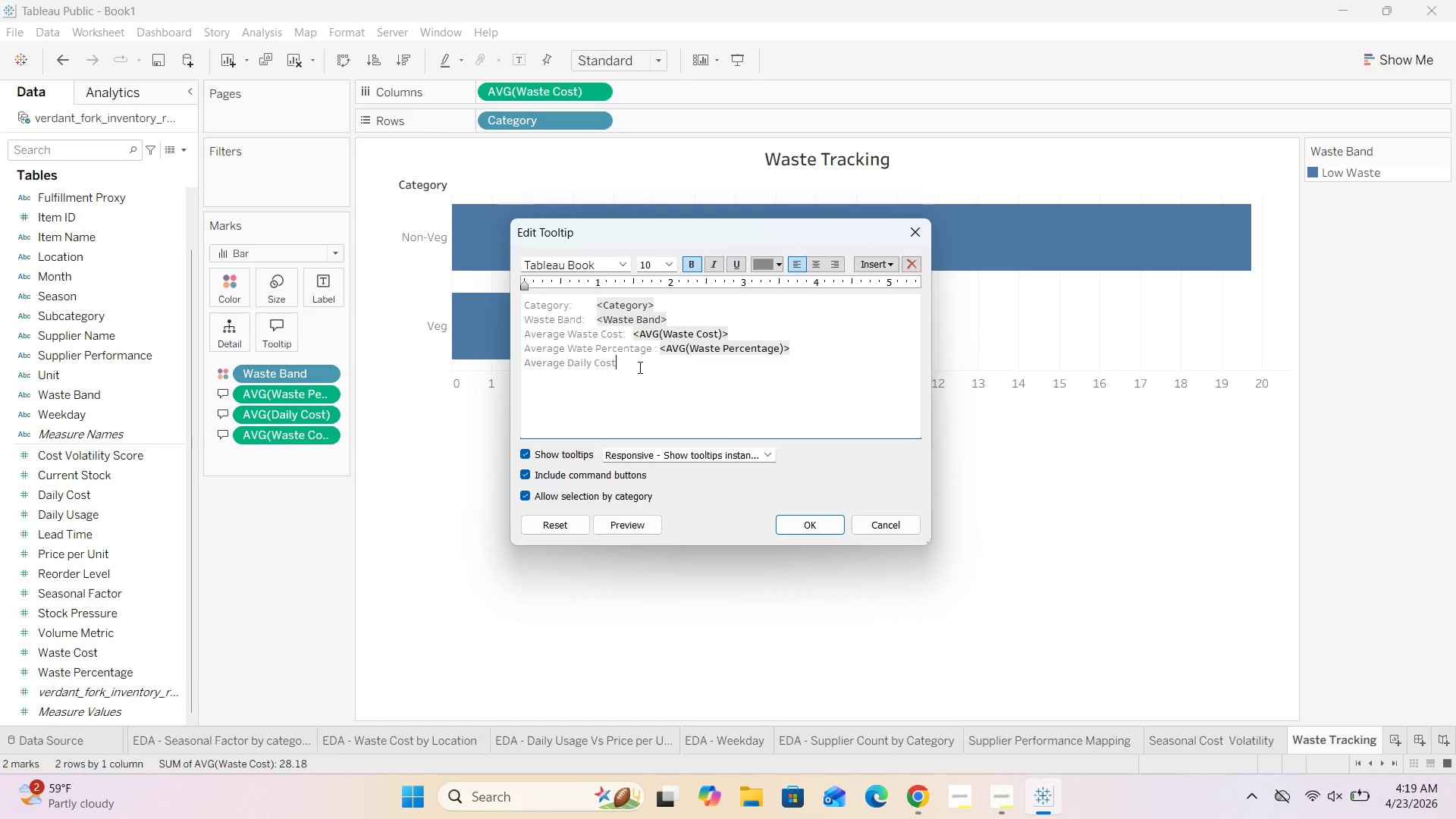 
key(Space)
 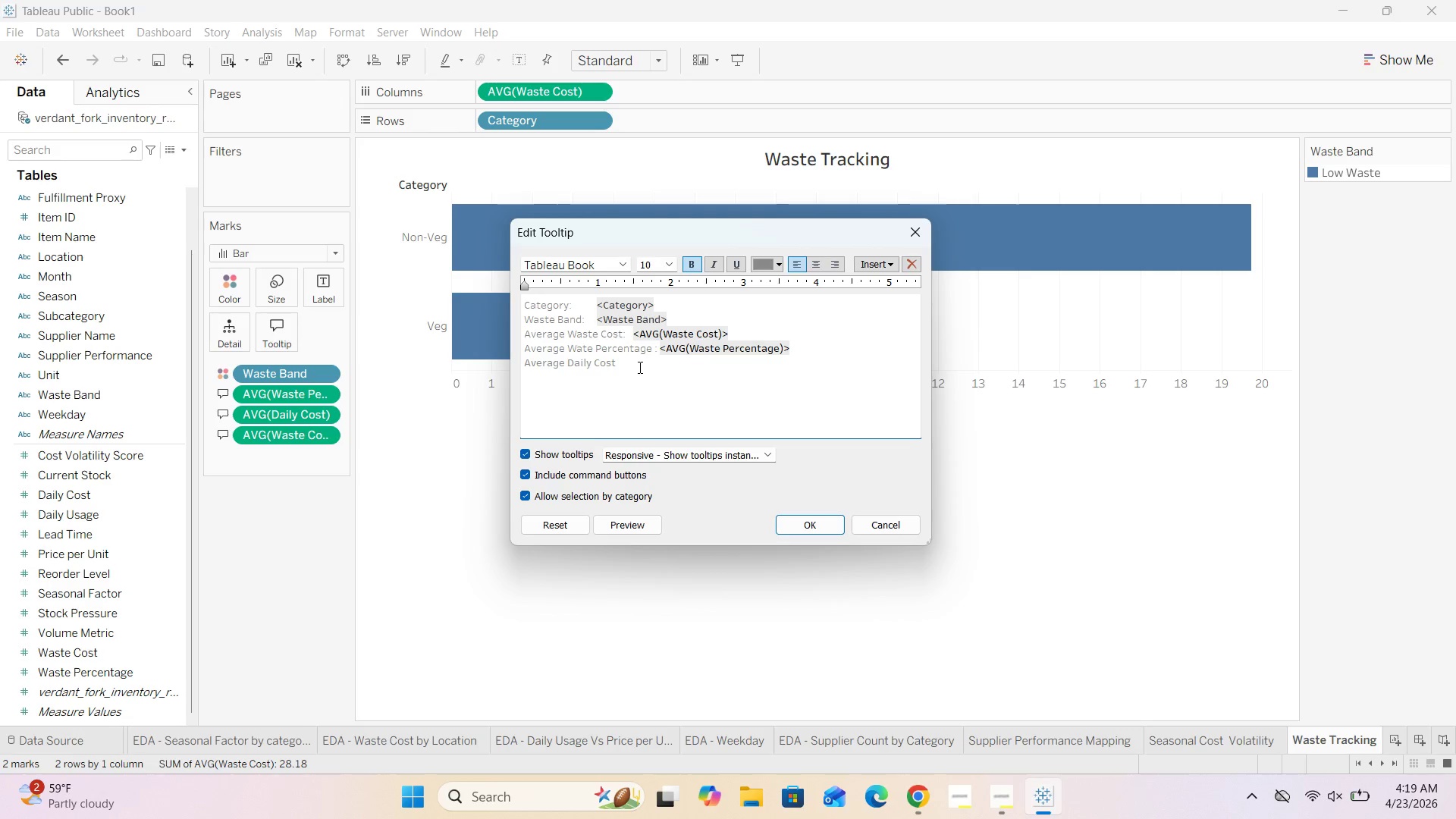 
key(Shift+Semicolon)
 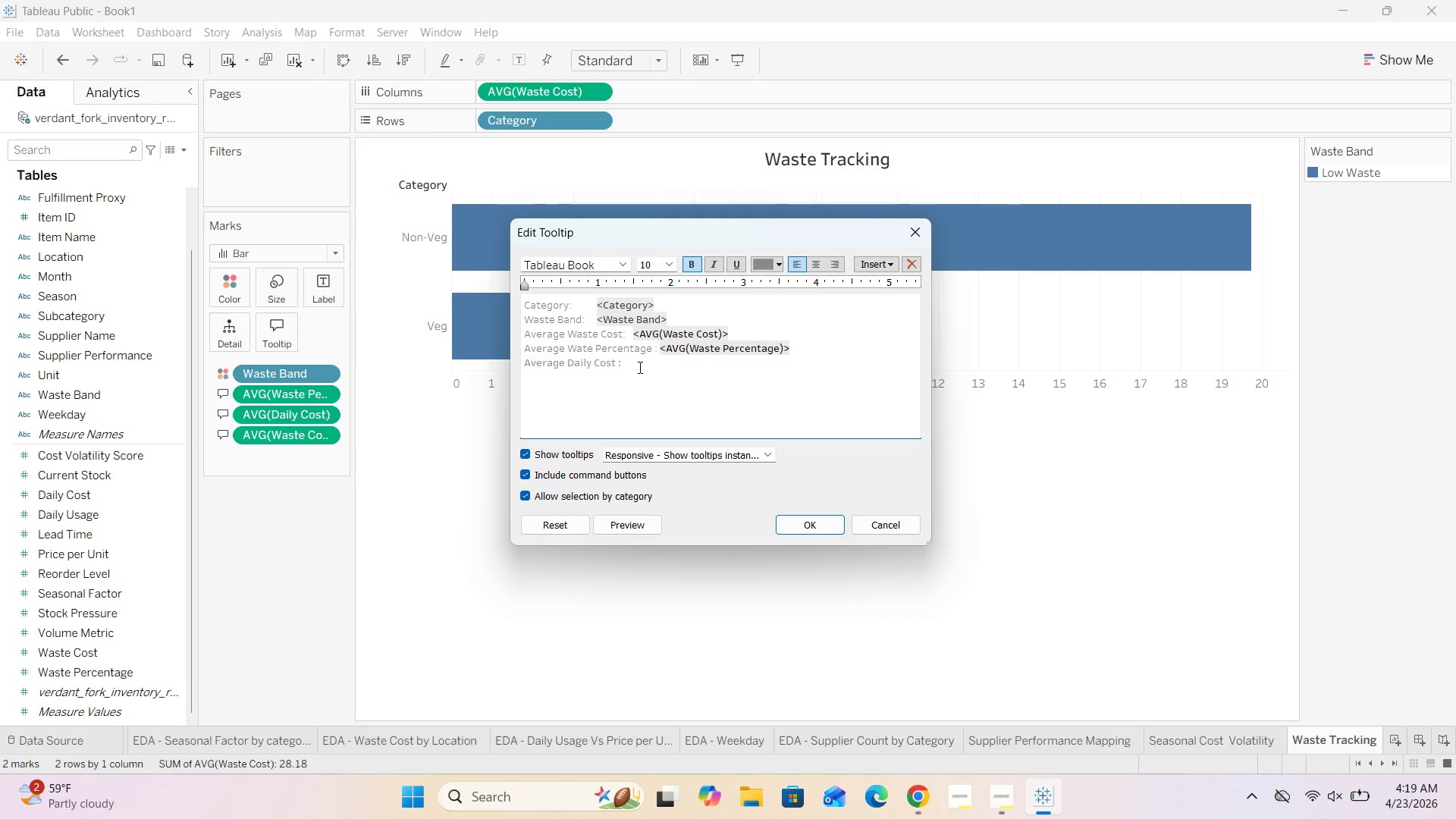 
key(Shift+Space)
 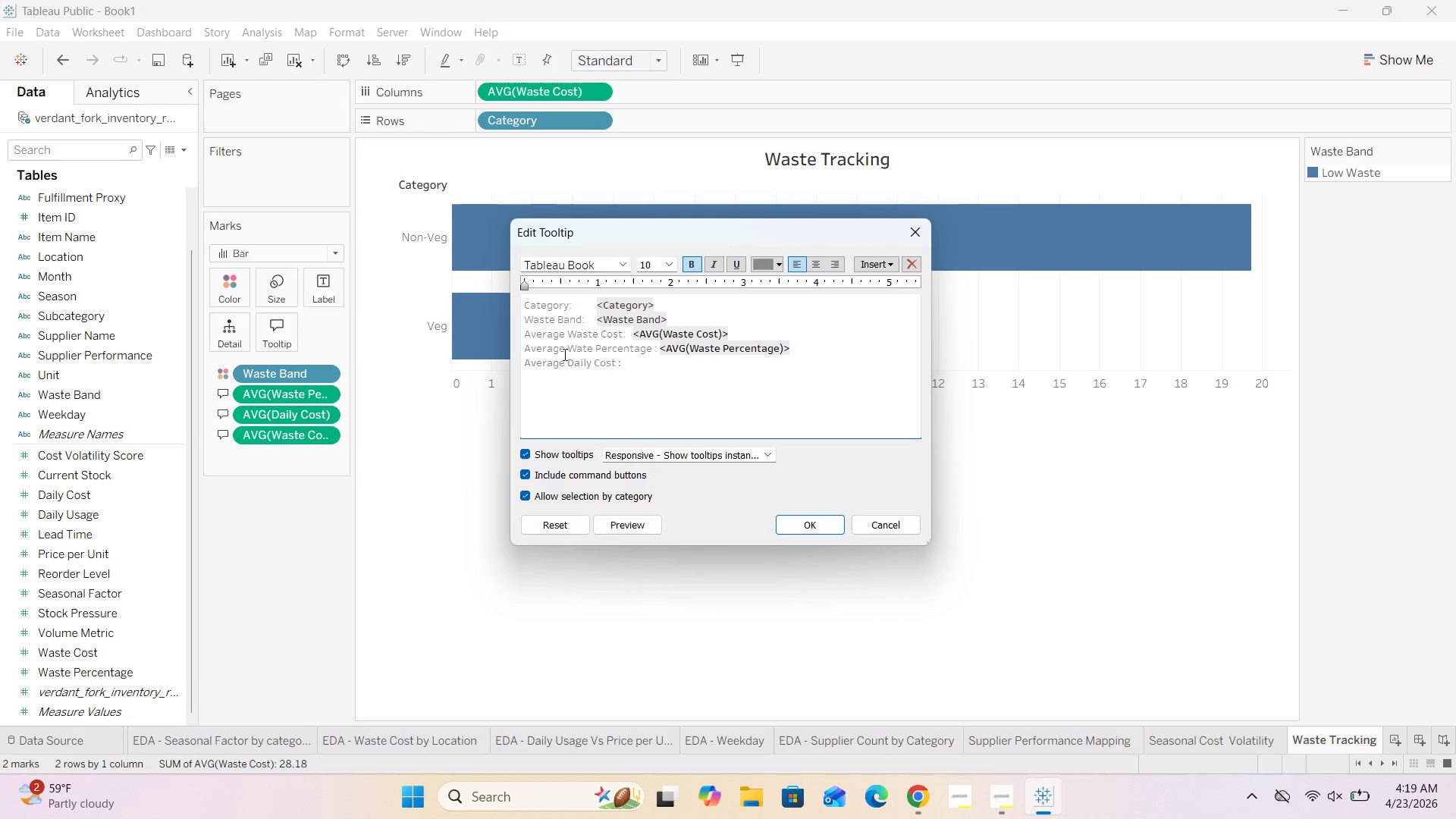 
wait(5.11)
 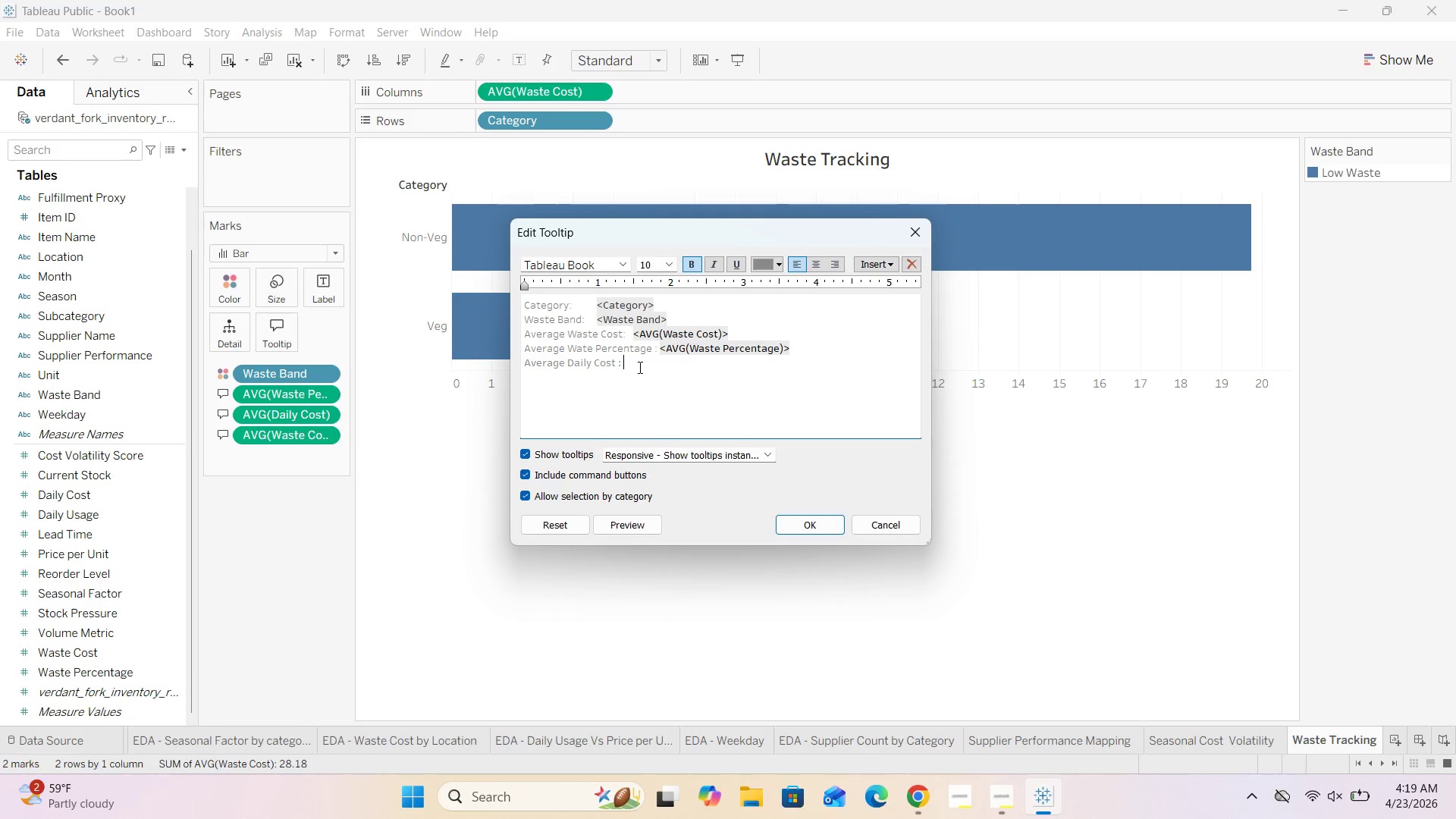 
left_click([879, 265])
 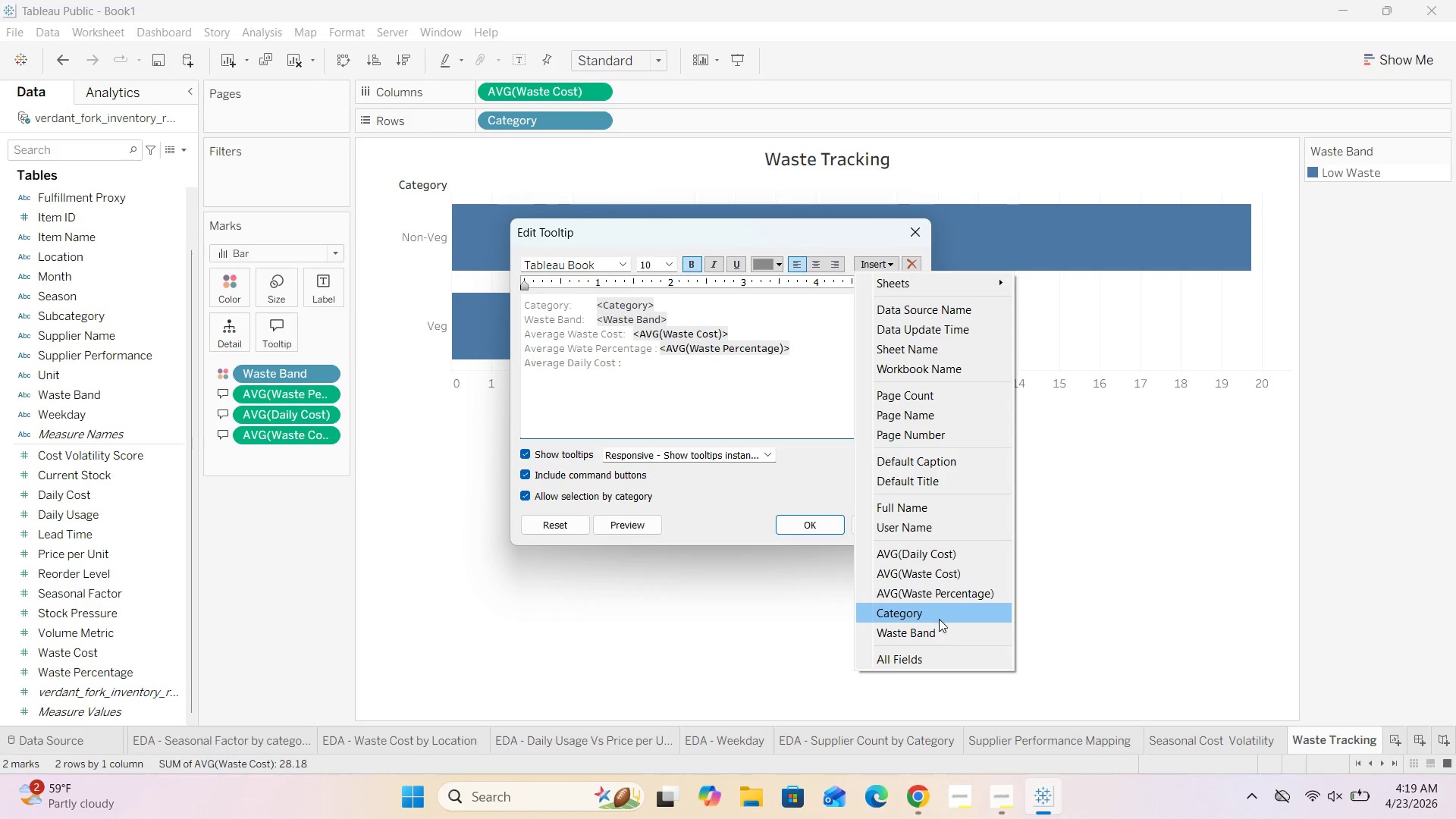 
left_click([952, 545])
 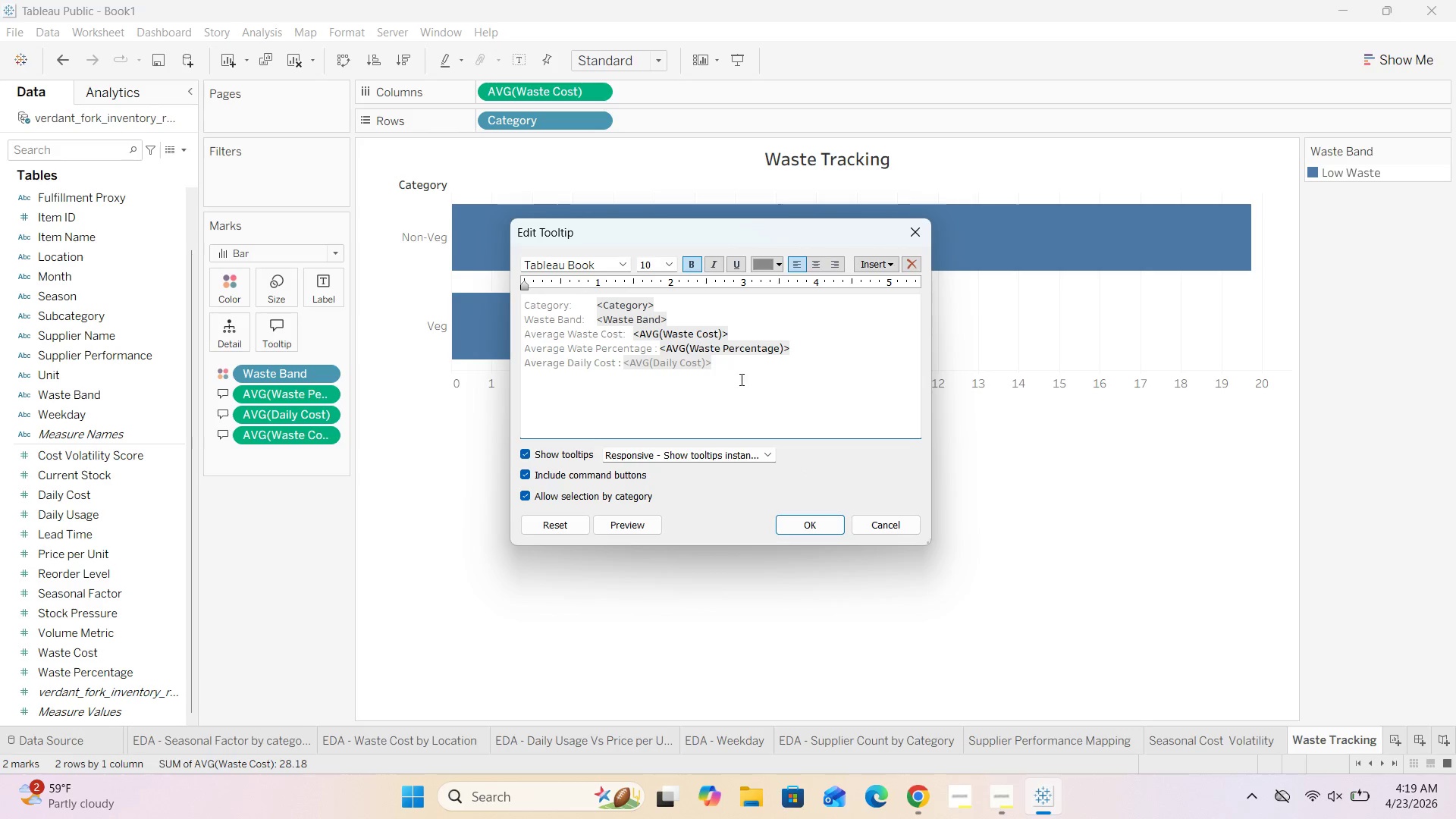 
left_click_drag(start_coordinate=[740, 372], to_coordinate=[623, 356])
 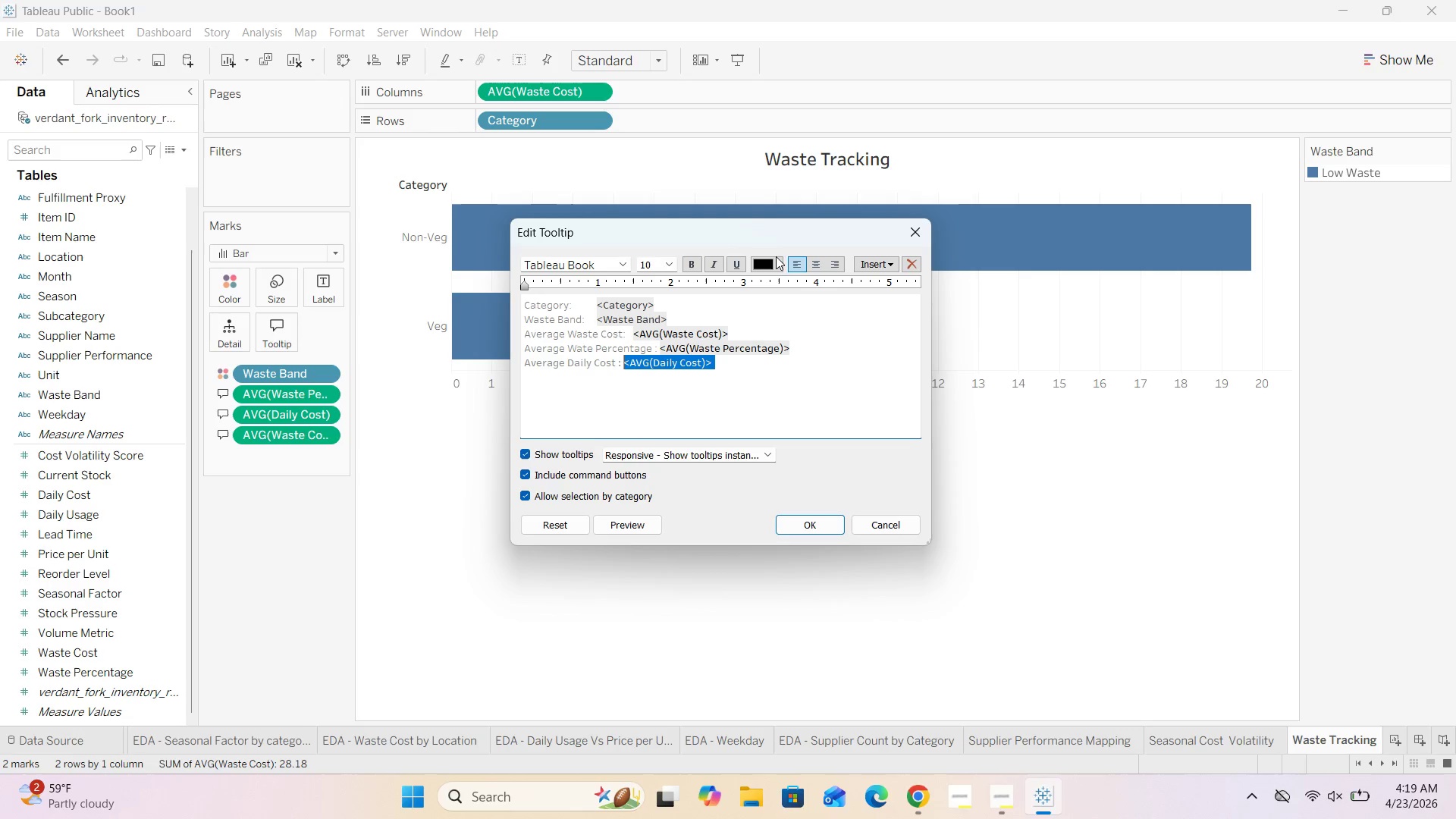 
left_click([777, 260])
 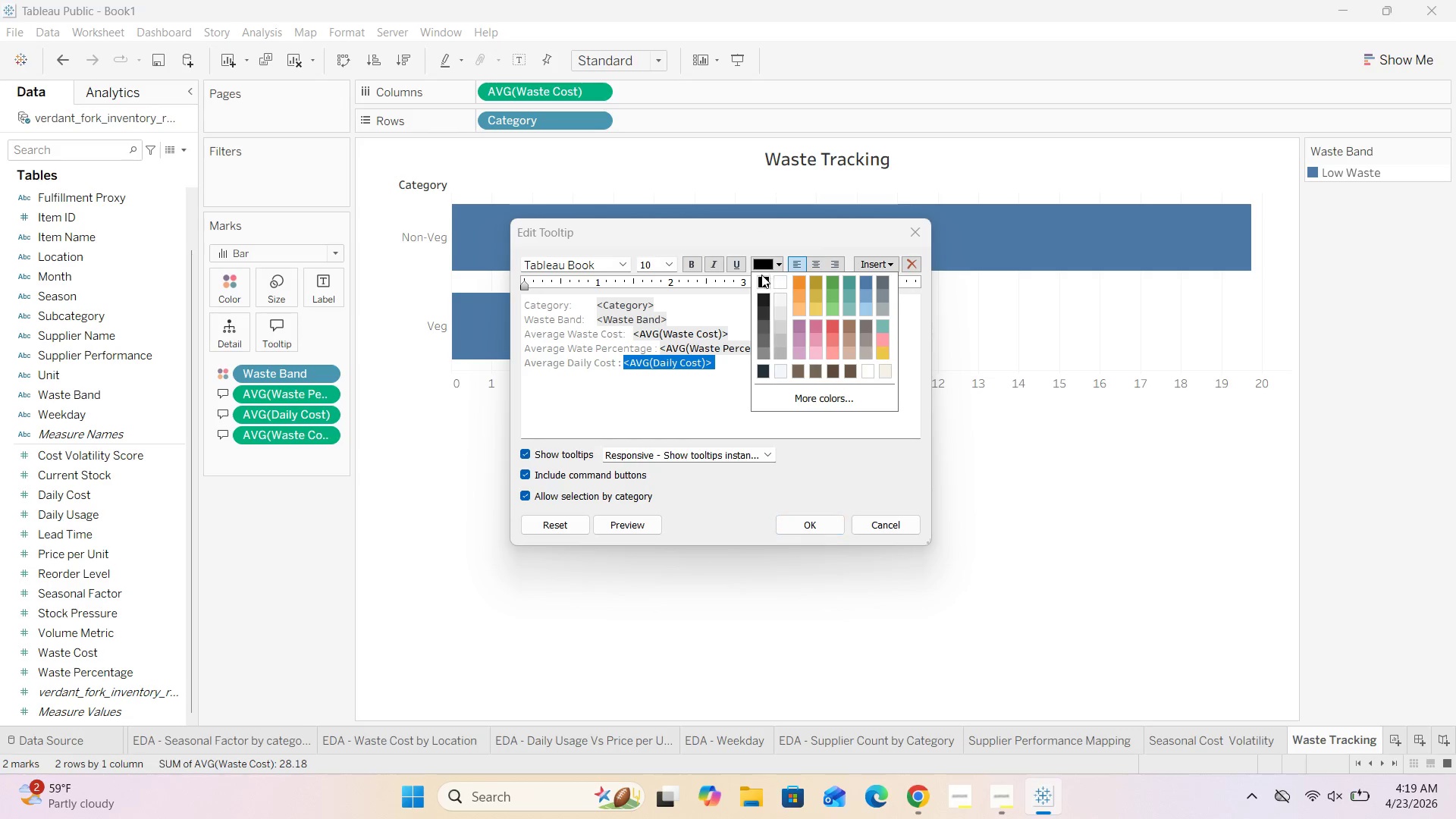 
left_click([759, 275])
 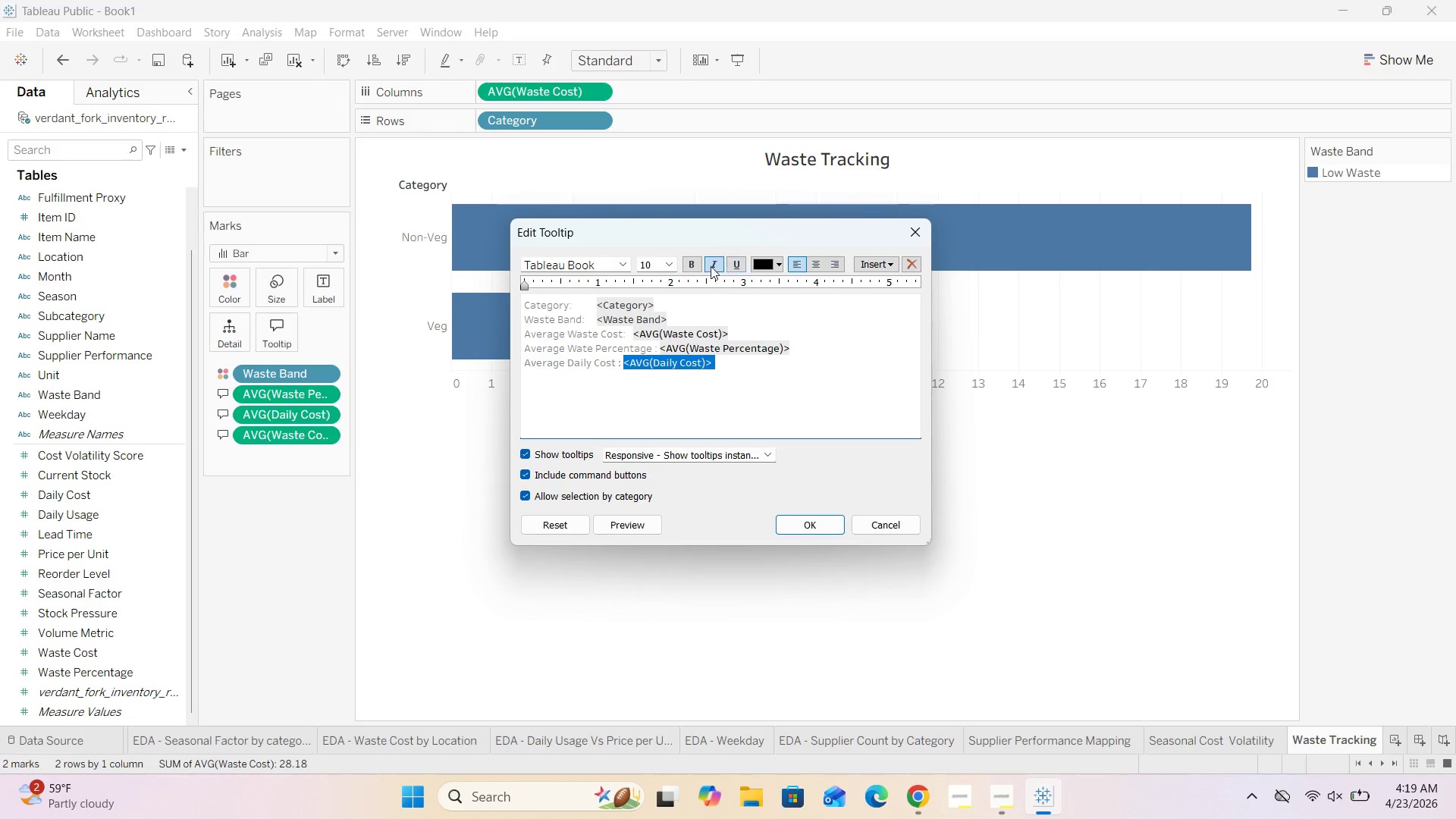 
left_click([699, 264])
 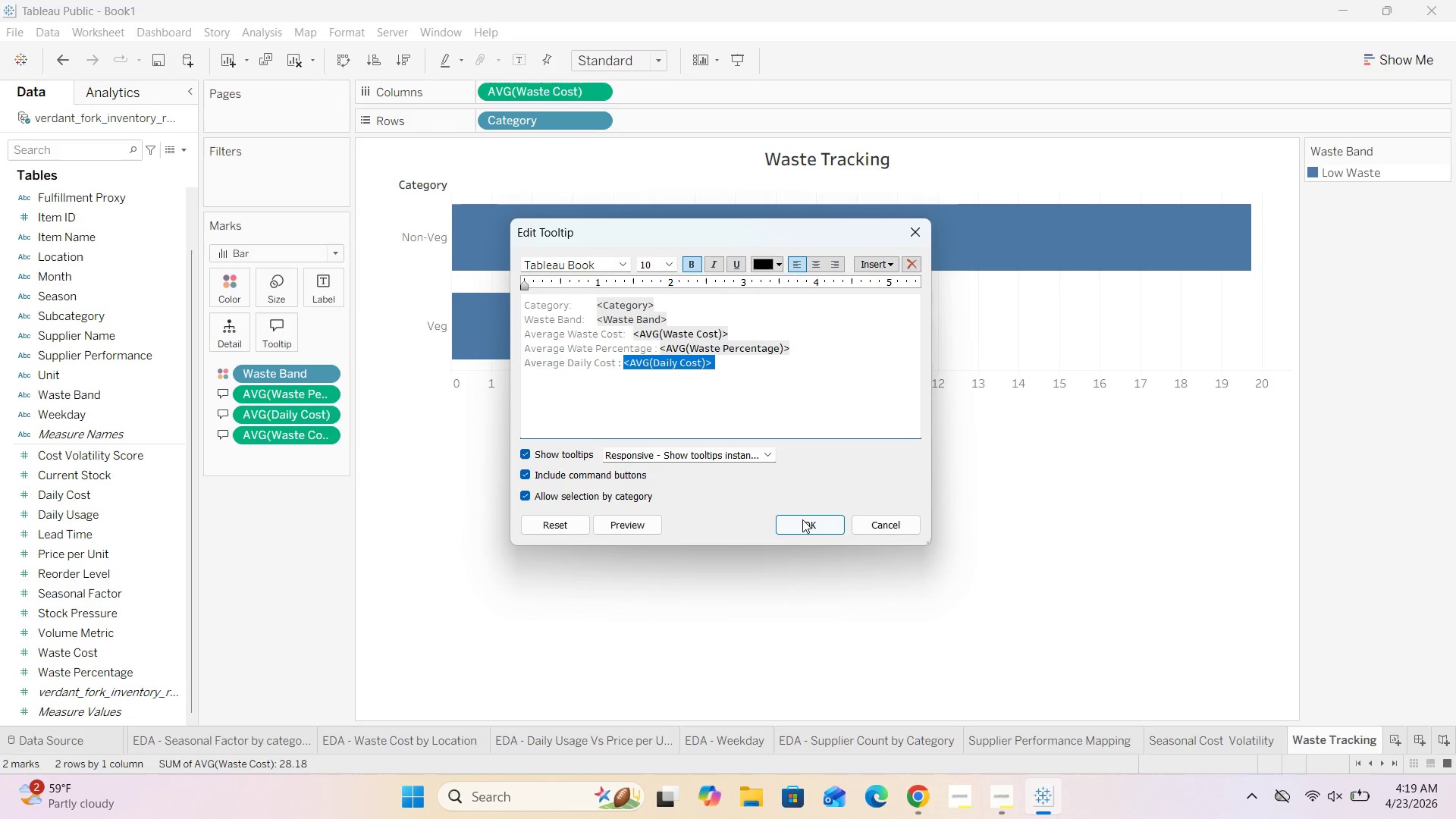 
left_click([802, 520])
 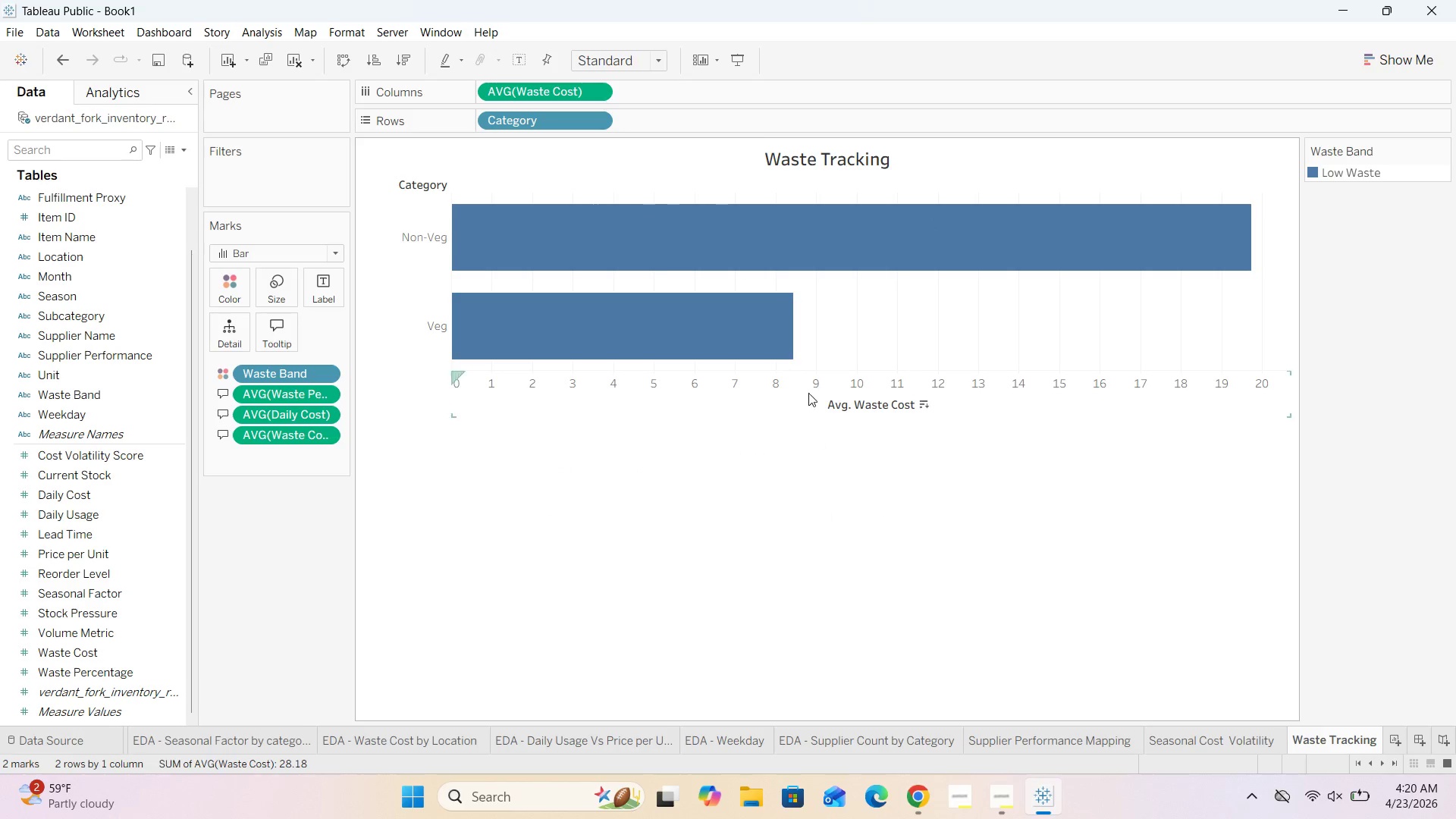 
mouse_move([715, 337])
 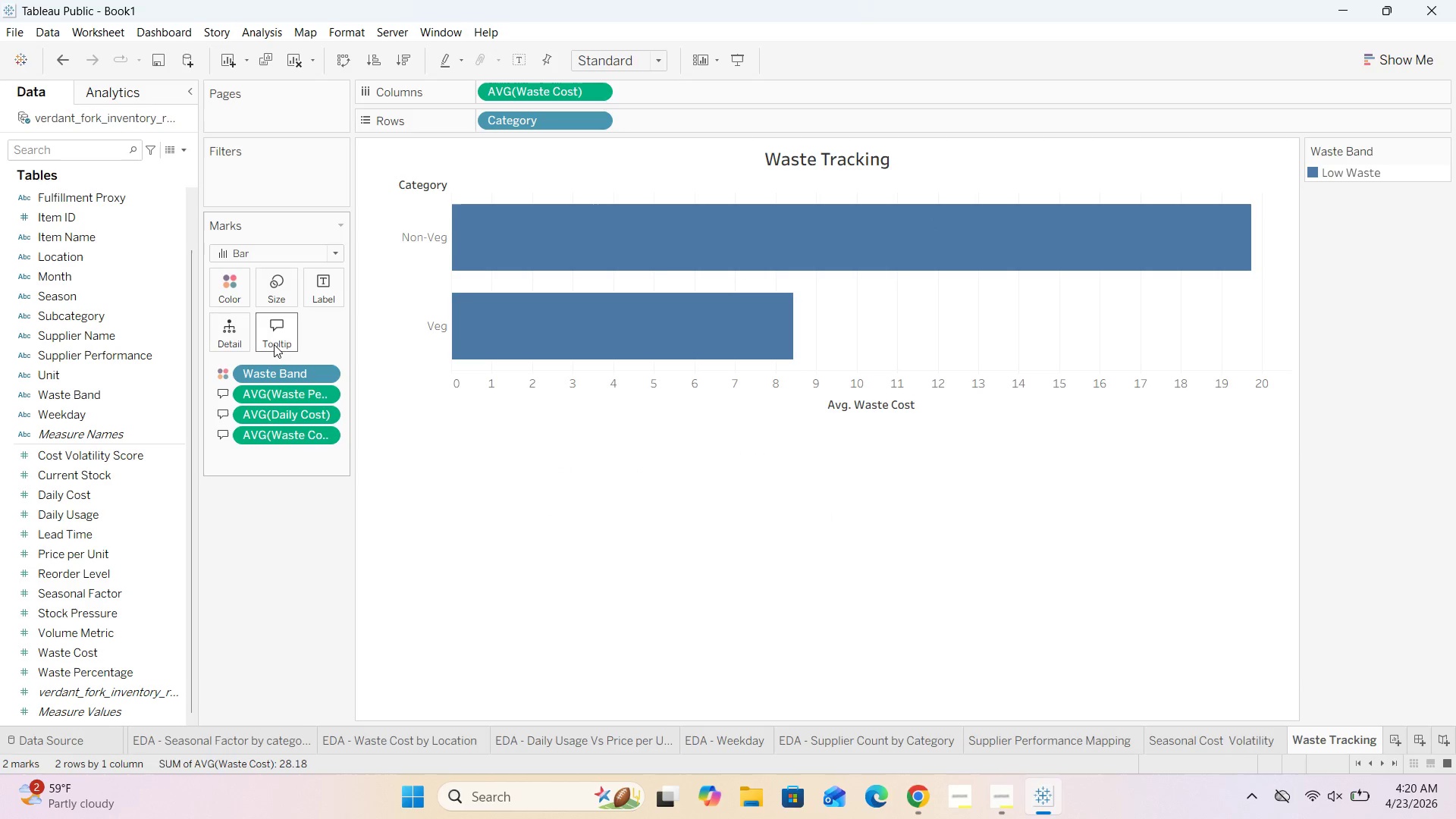 
double_click([274, 344])
 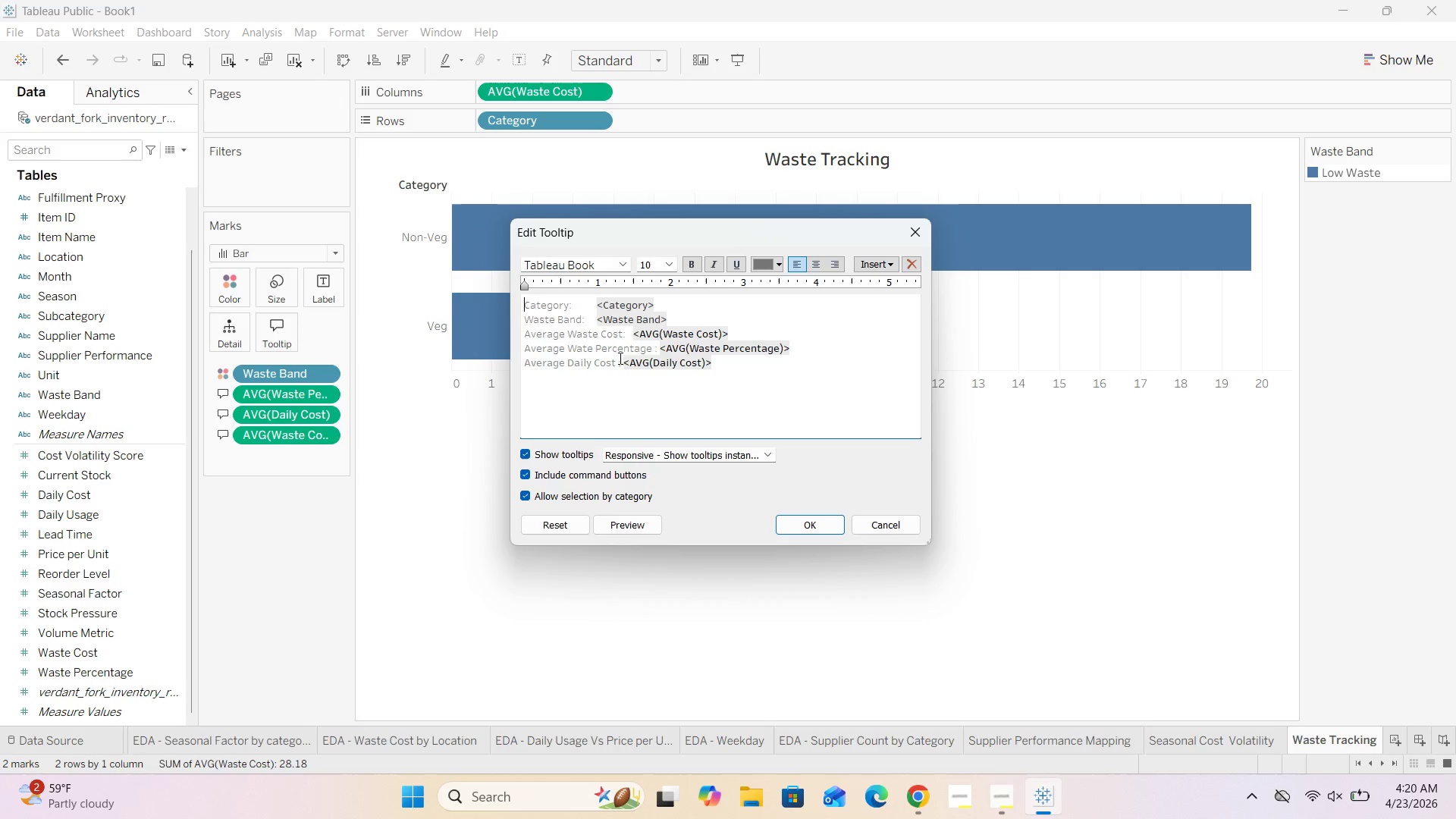 
left_click([621, 359])
 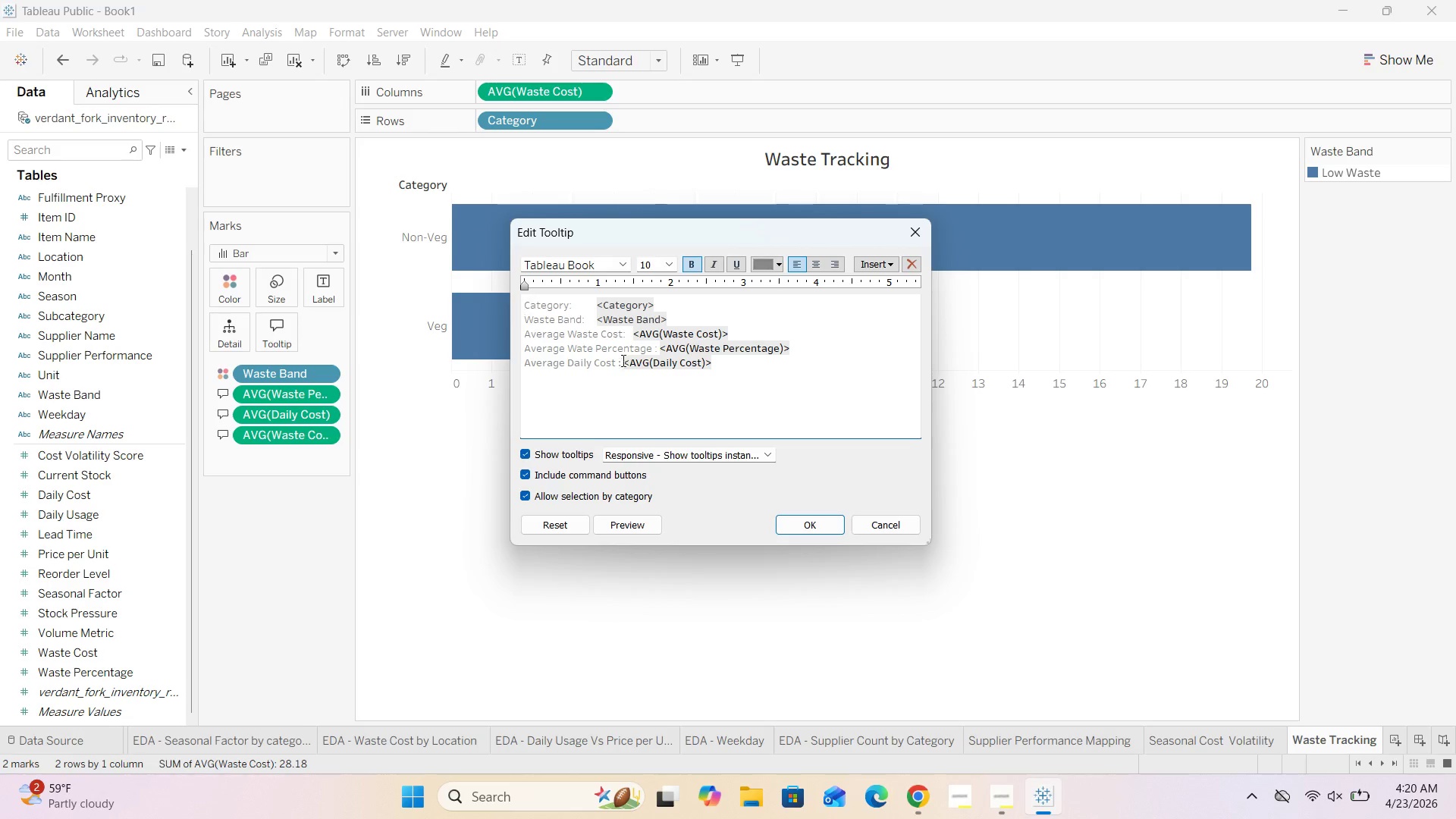 
key(Space)
 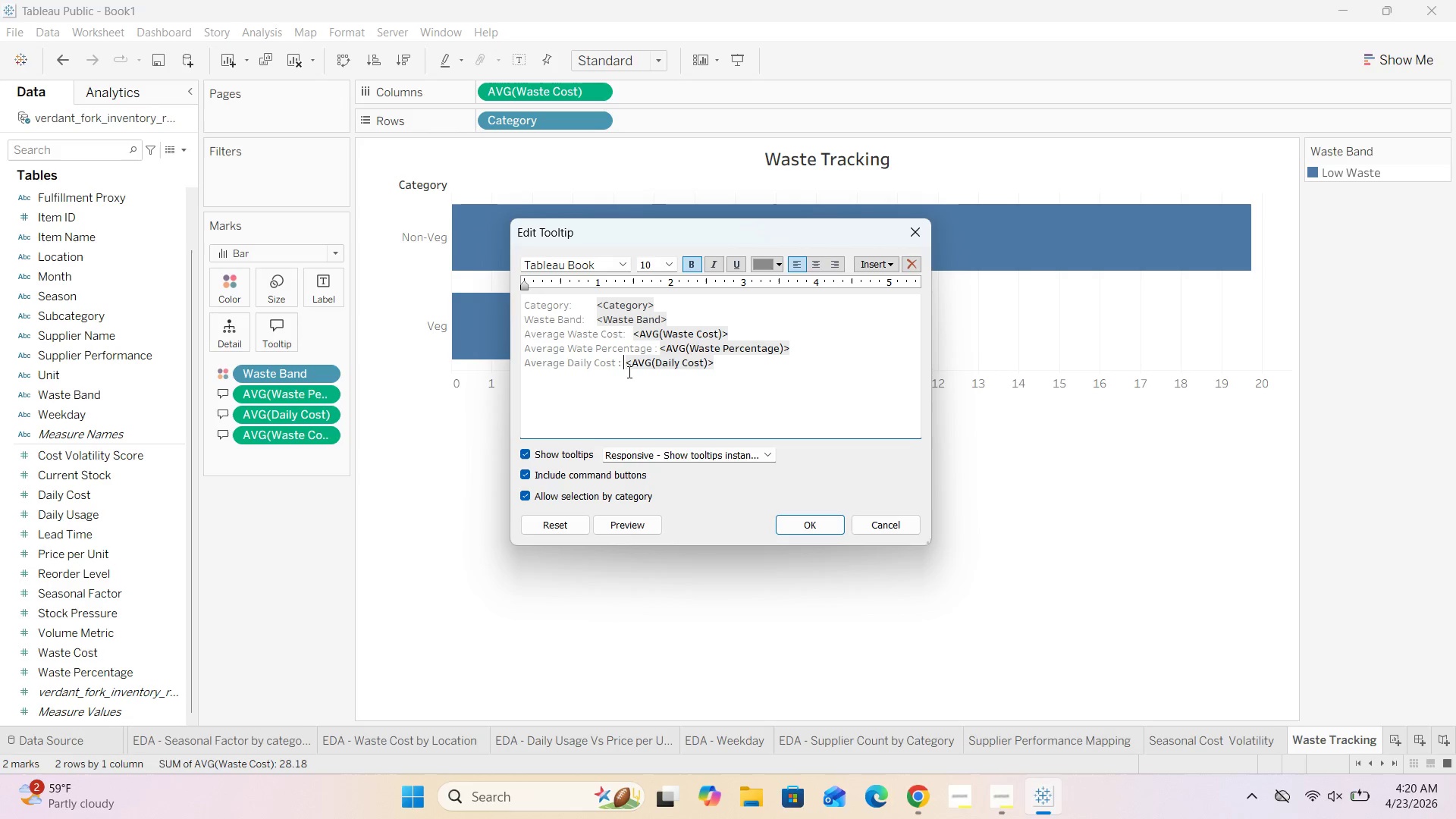 
key(Space)
 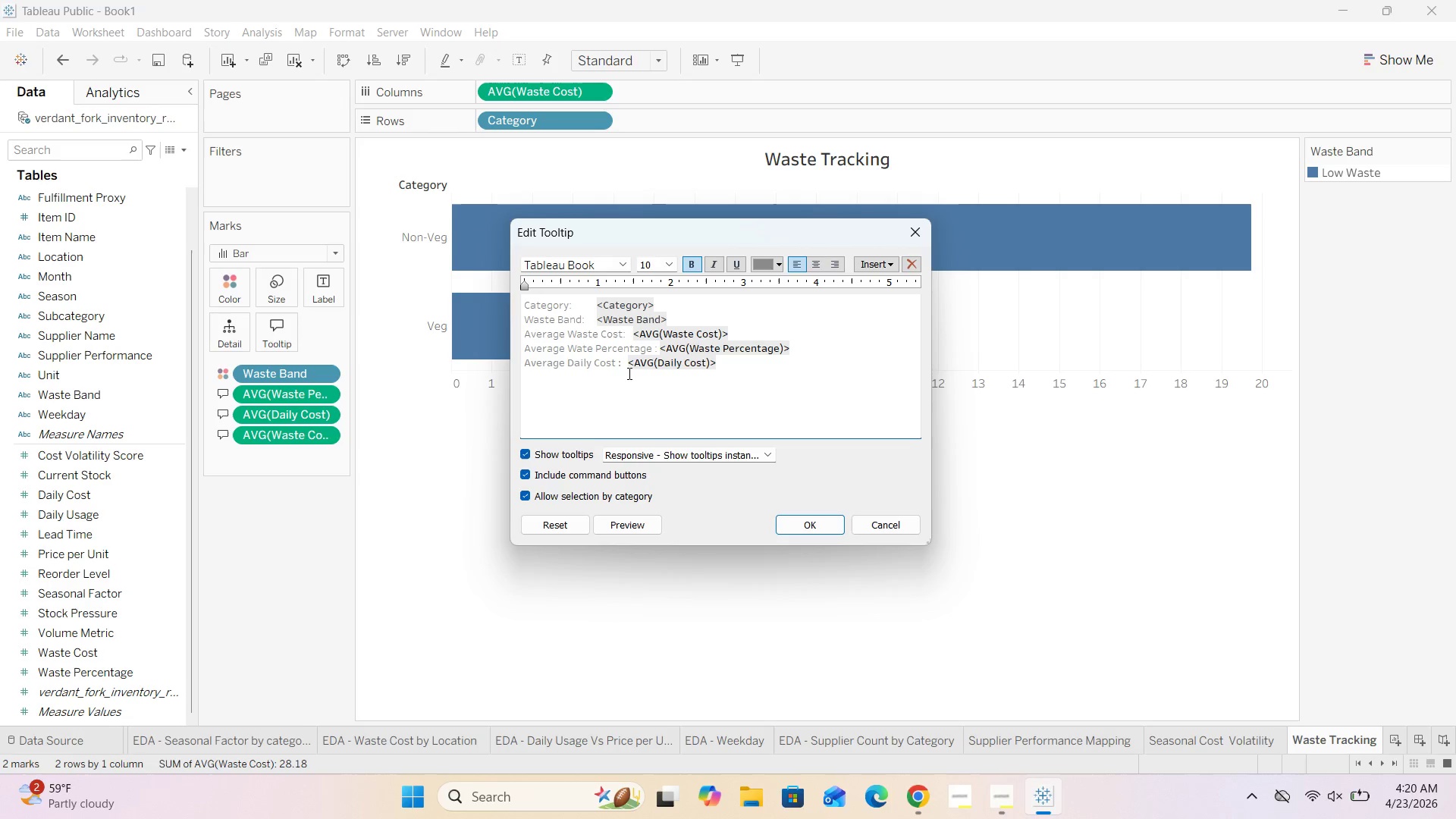 
key(Space)
 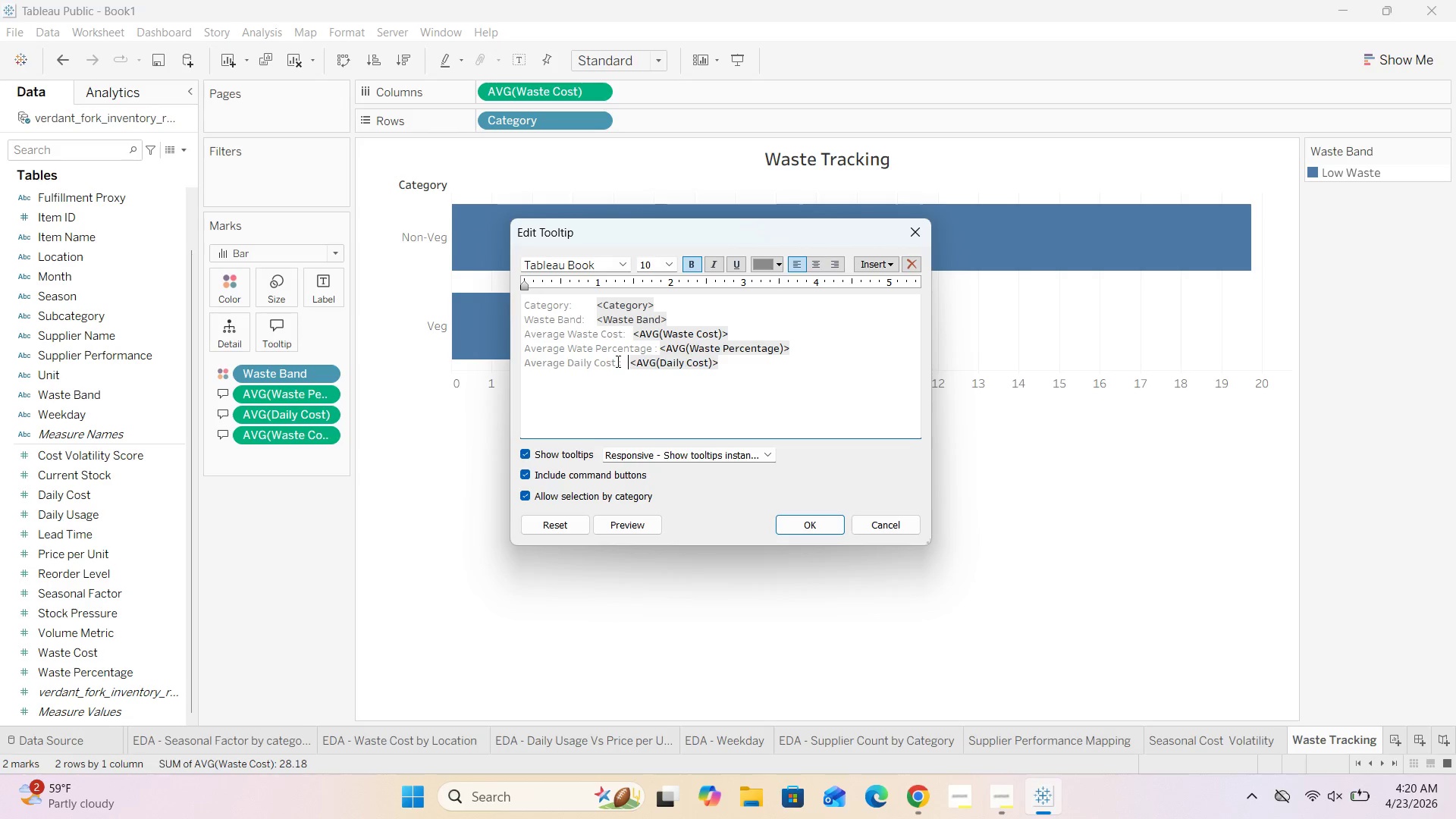 
left_click_drag(start_coordinate=[616, 360], to_coordinate=[512, 363])
 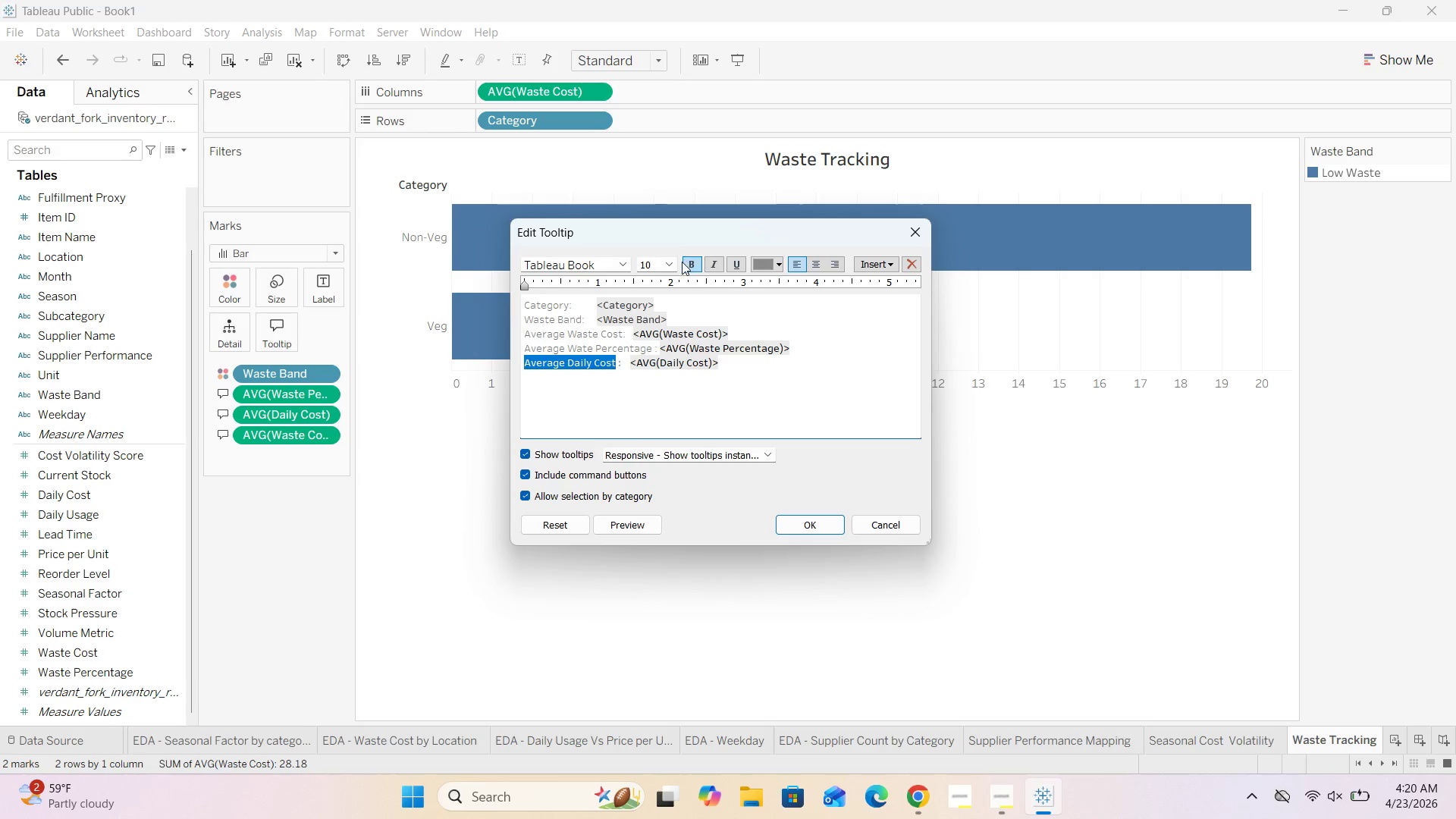 
left_click([688, 262])
 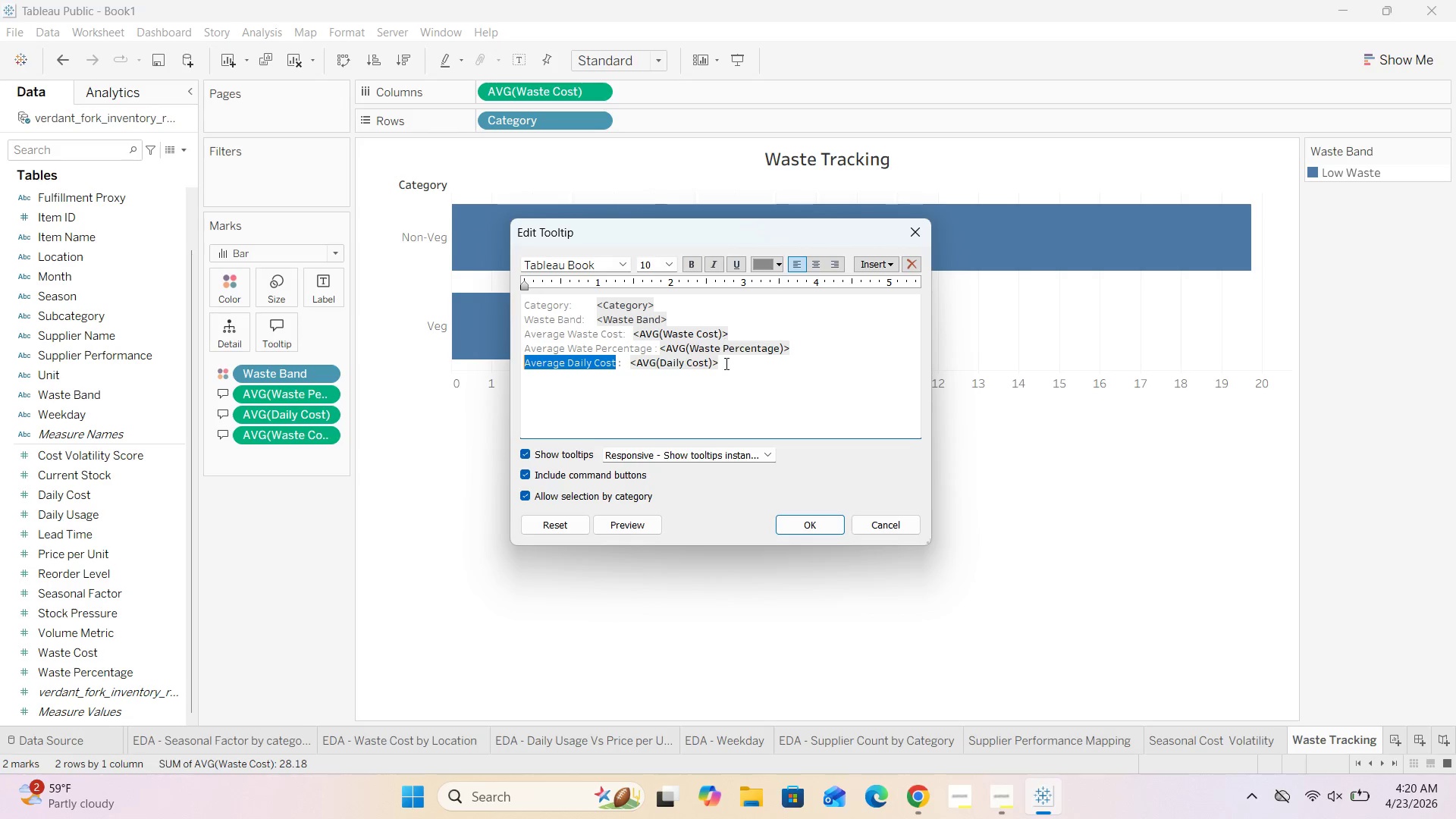 
left_click([725, 363])
 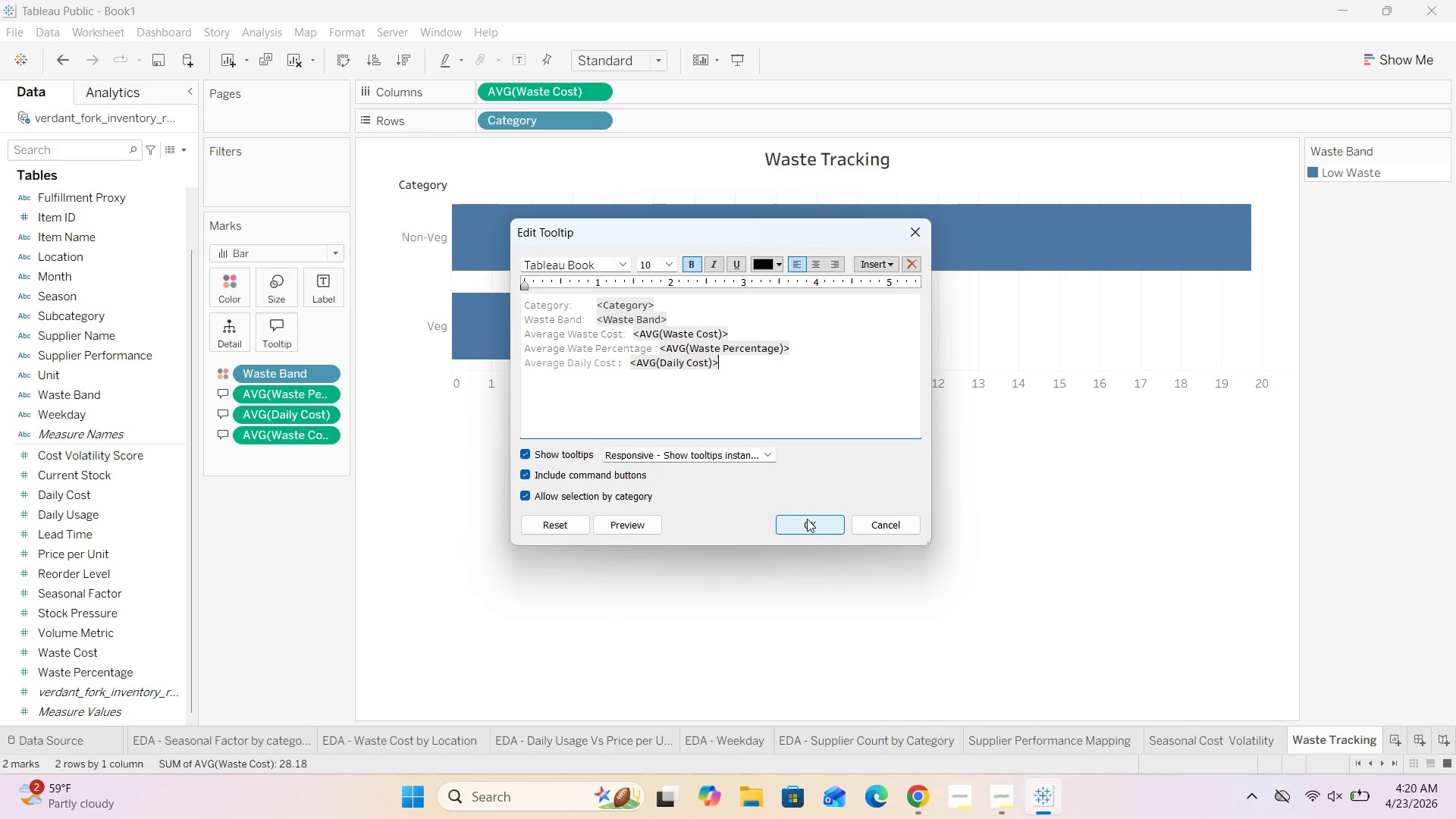 
left_click([810, 519])
 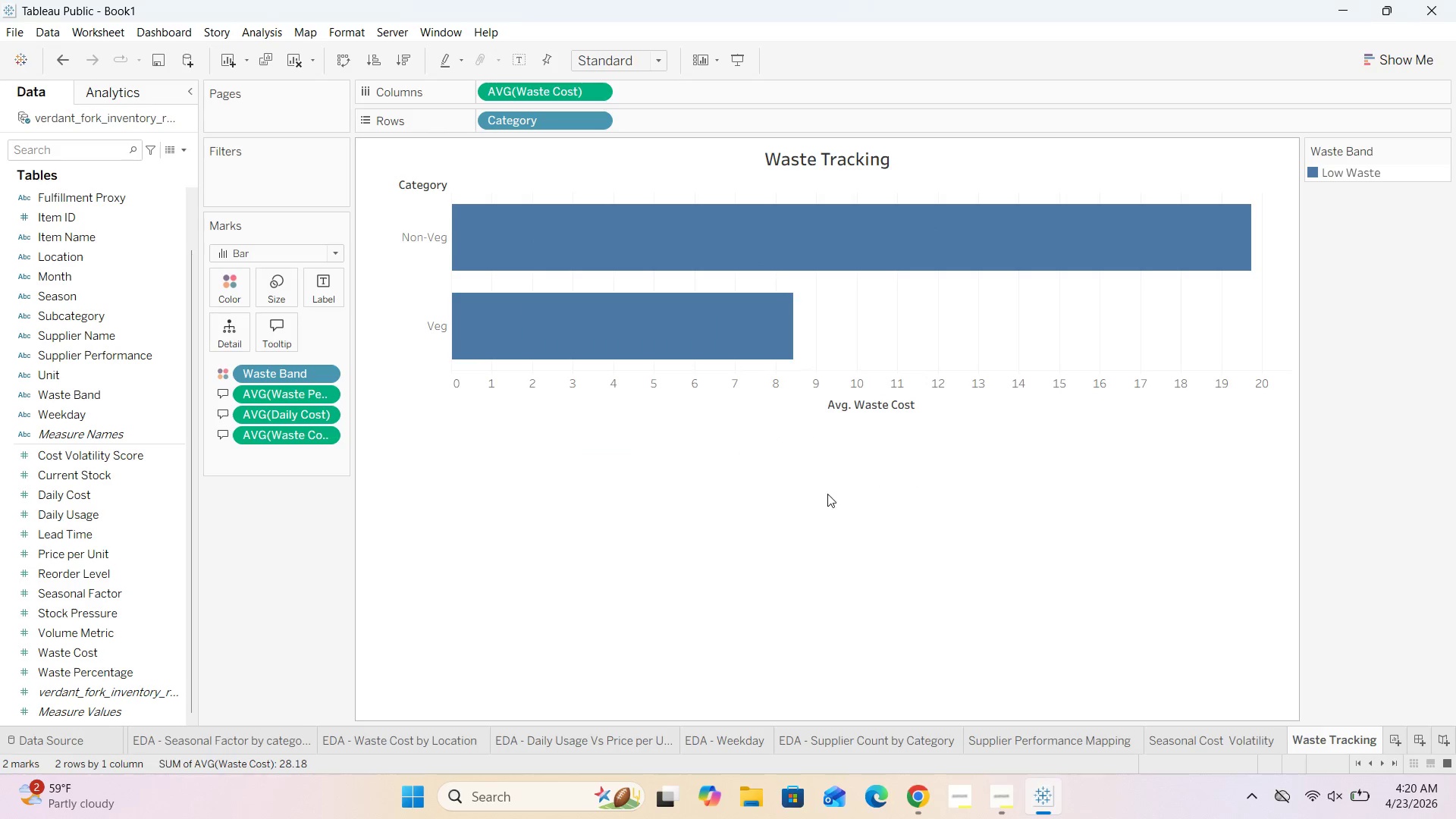 
mouse_move([740, 306])
 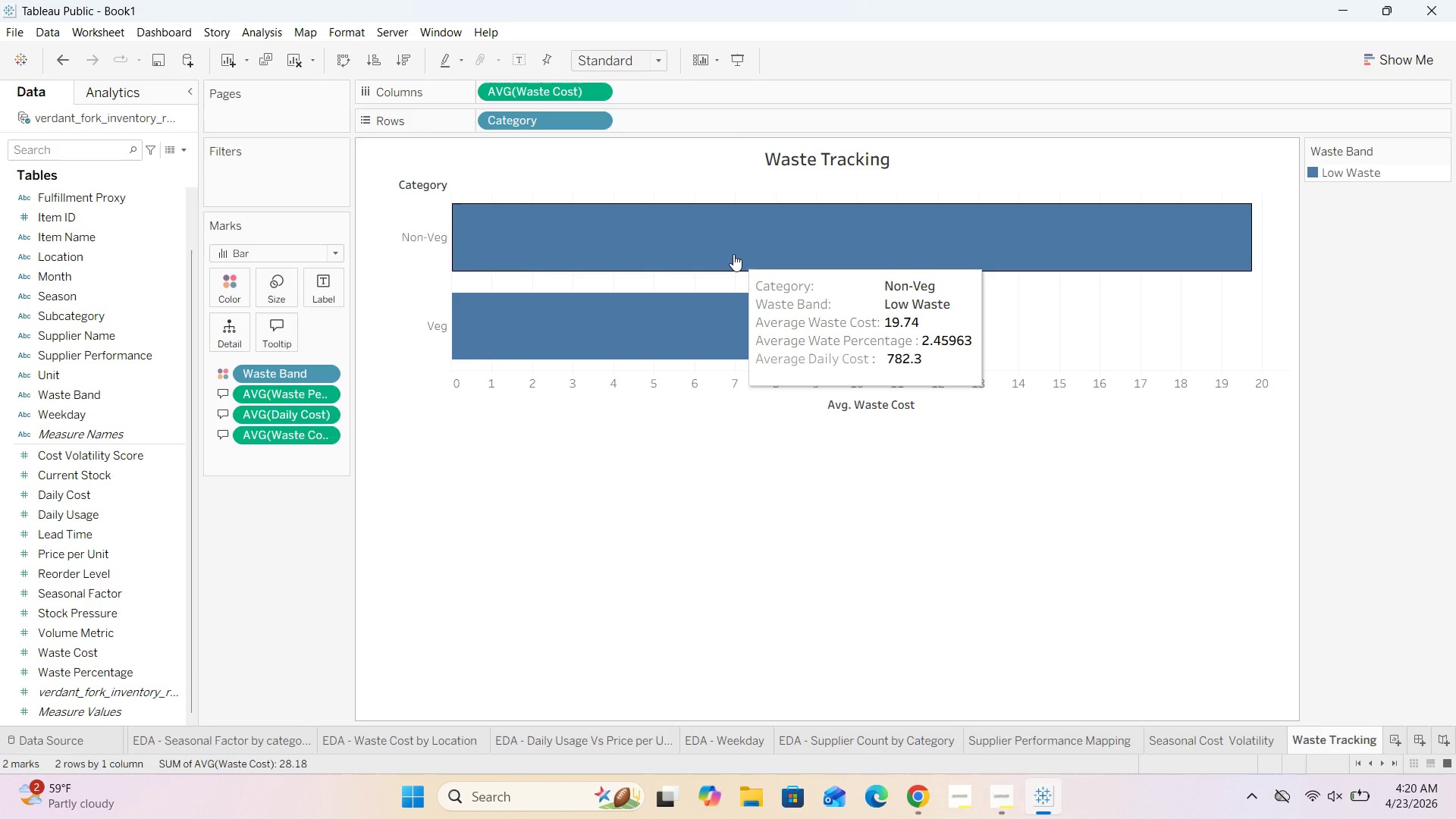 
wait(12.34)
 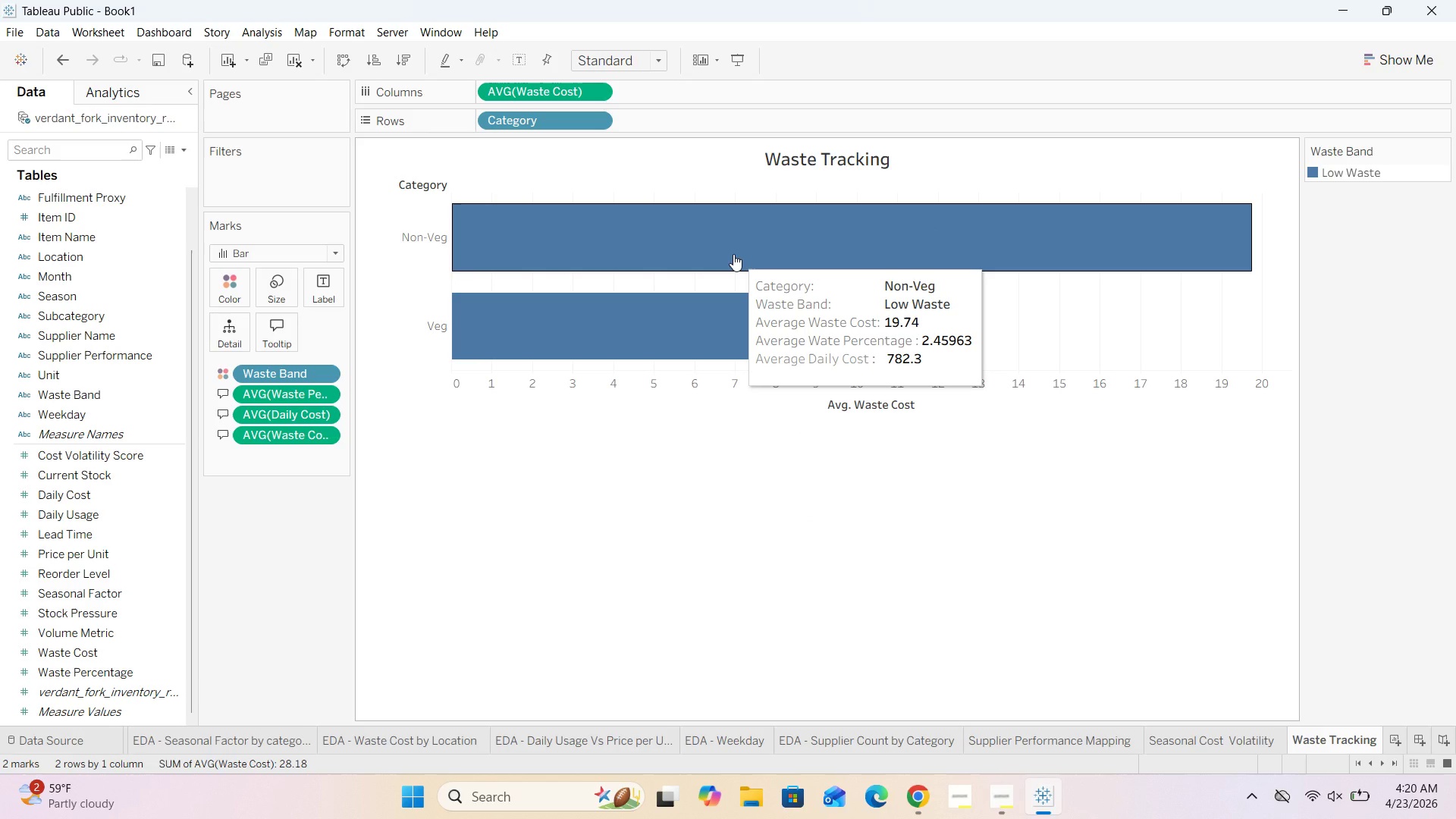 
double_click([799, 155])
 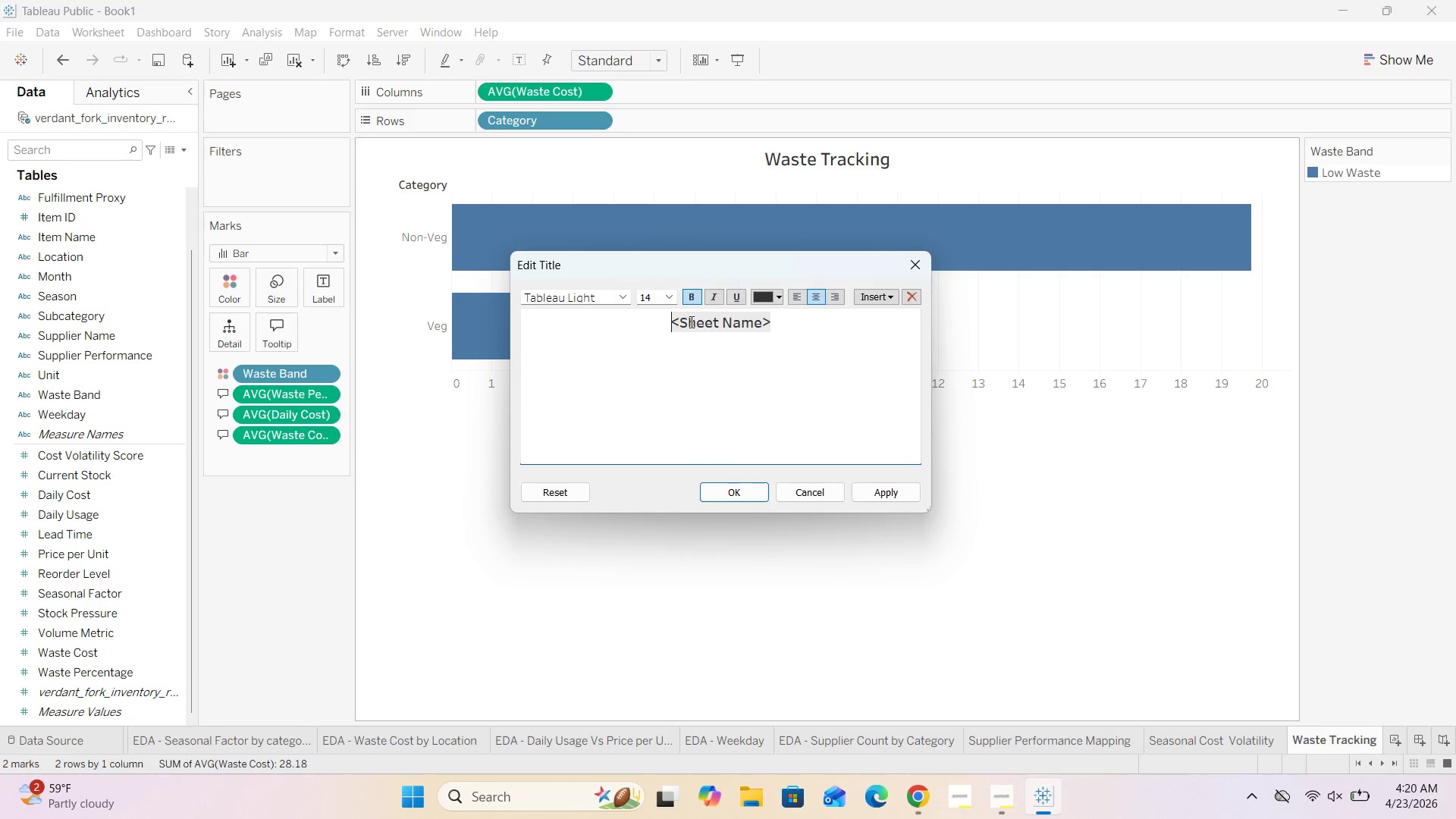 
left_click_drag(start_coordinate=[811, 324], to_coordinate=[617, 317])
 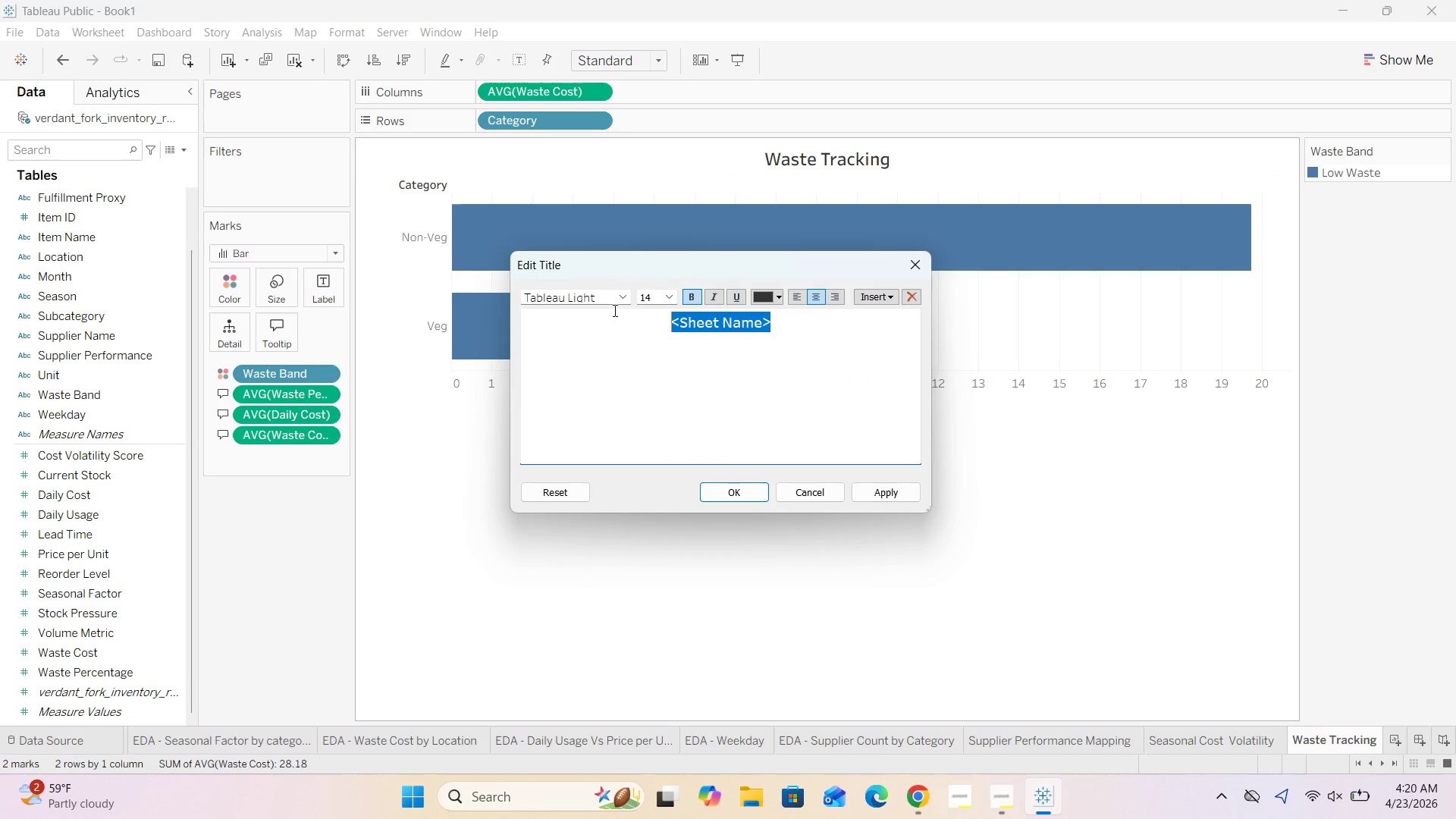 
key(Backspace)
type(Operationa Waste Tracking)
 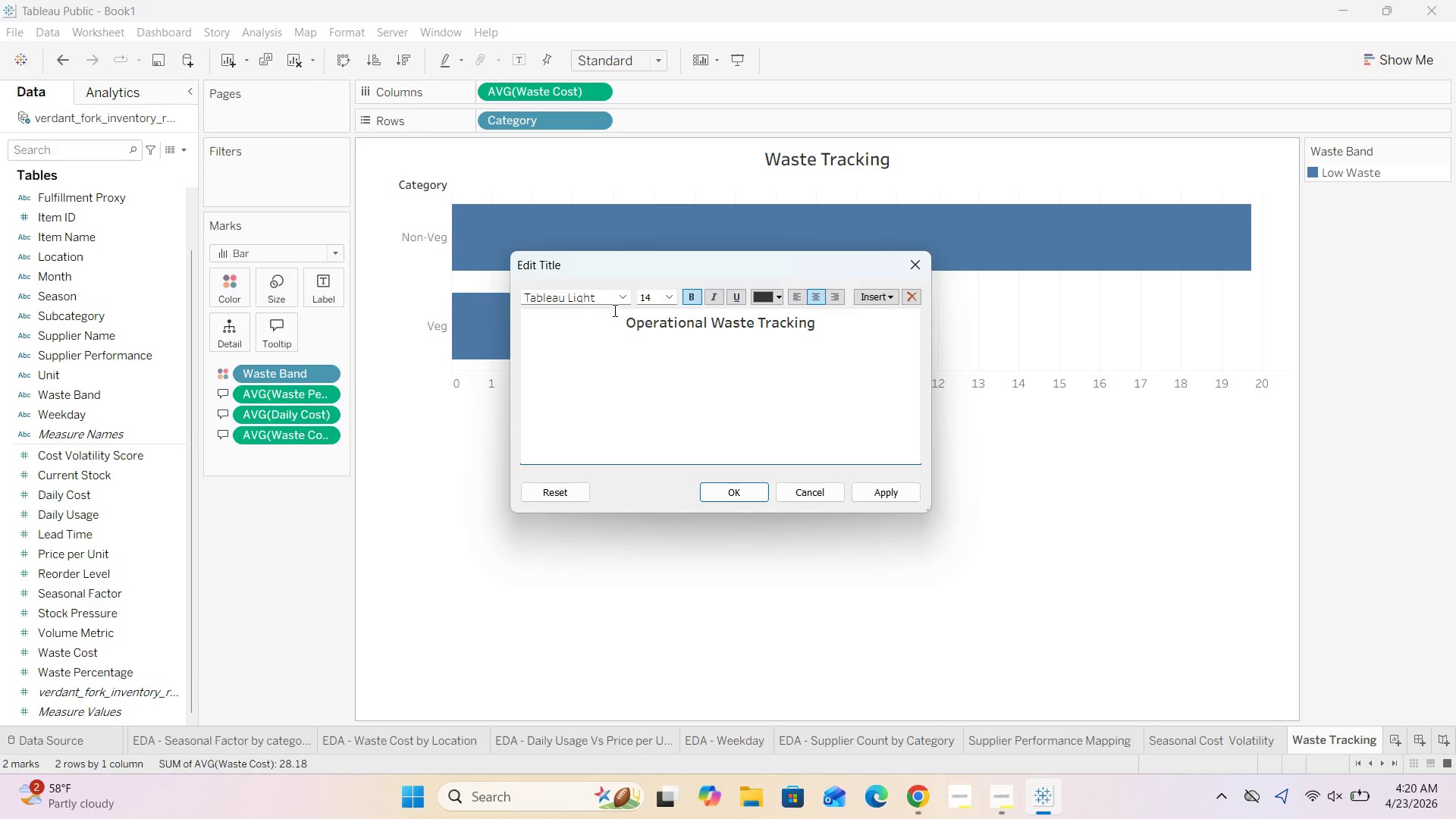 
hold_key(key=L, duration=0.34)
 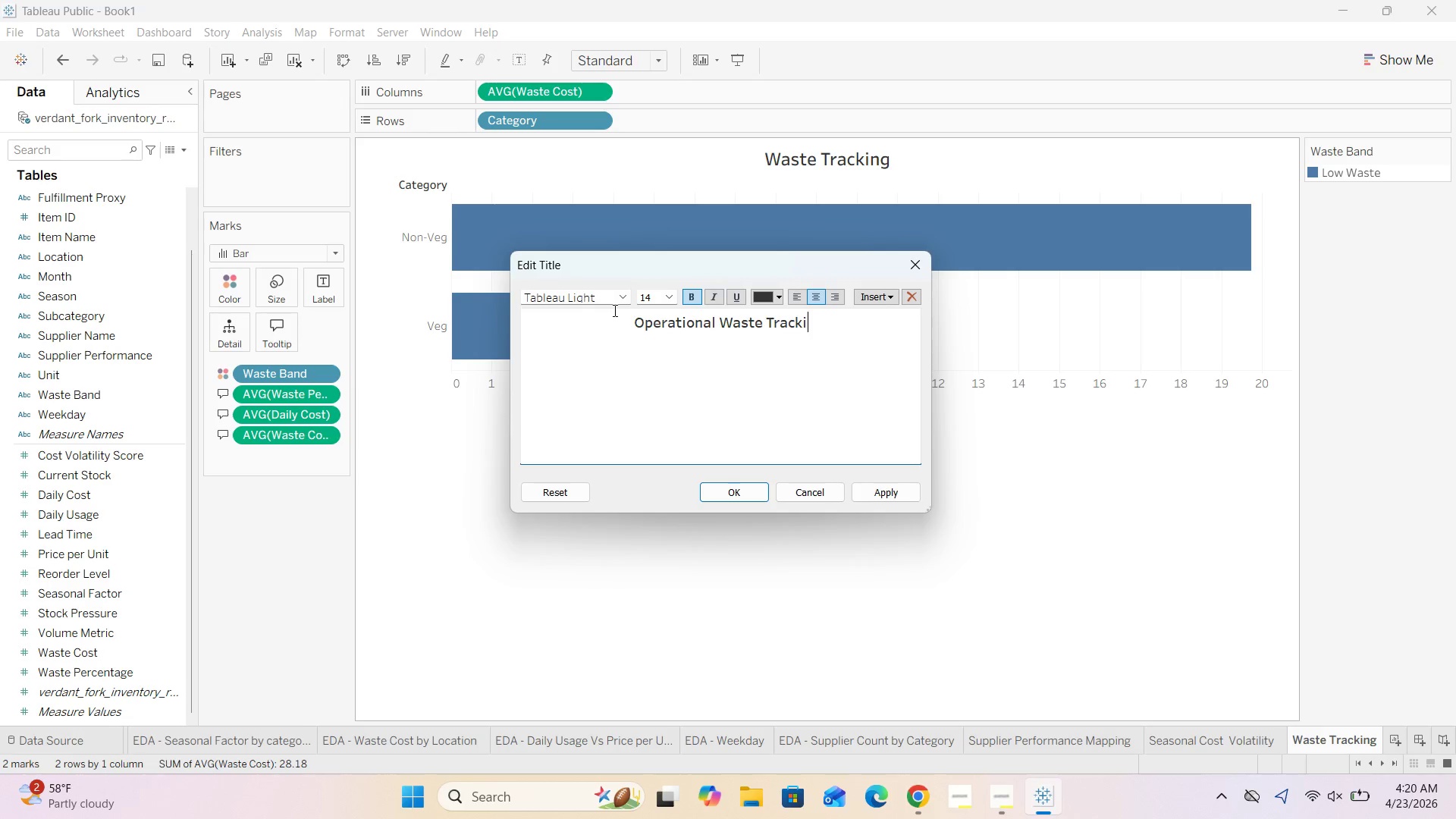 
left_click([748, 500])
 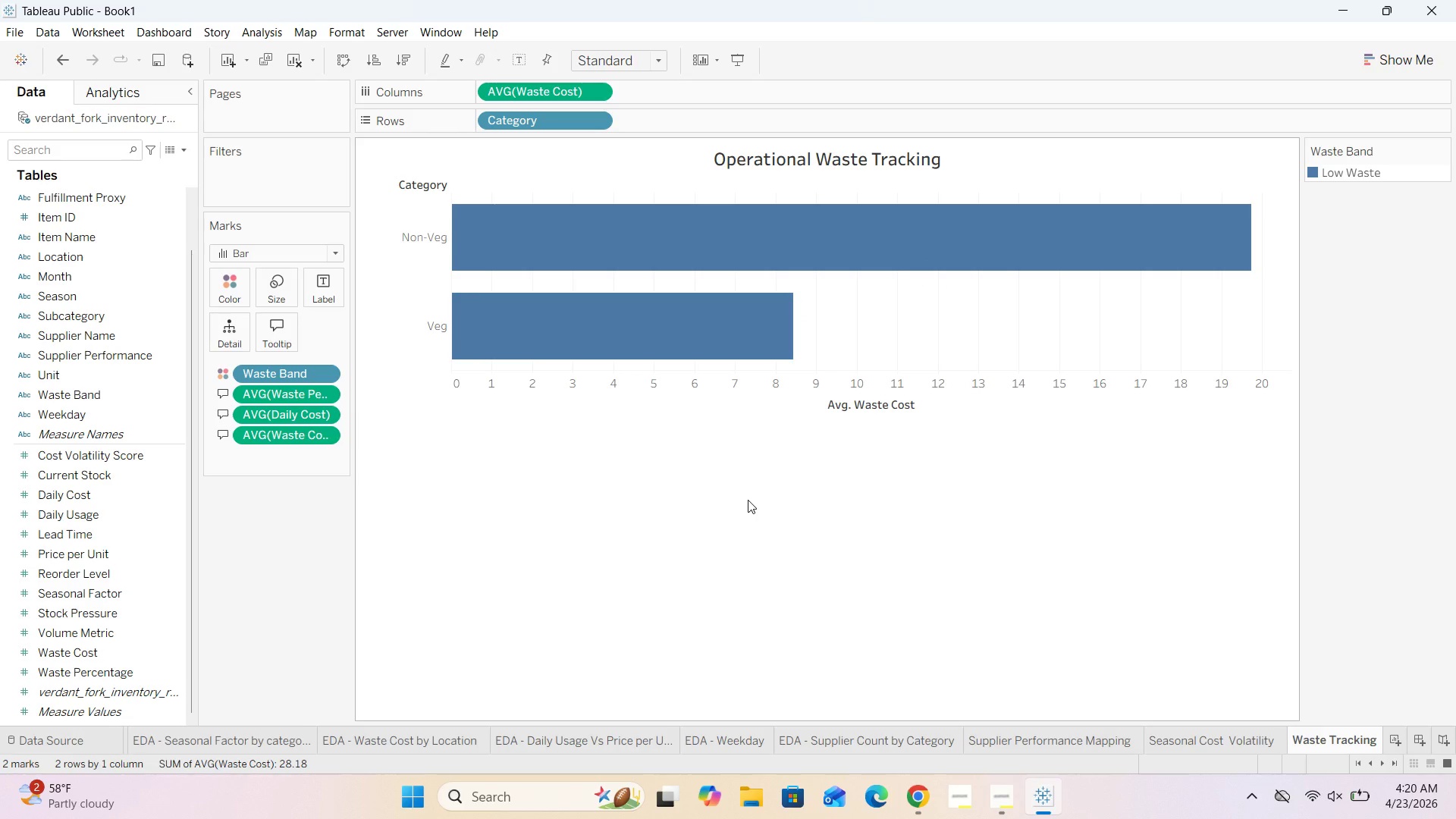 
wait(7.69)
 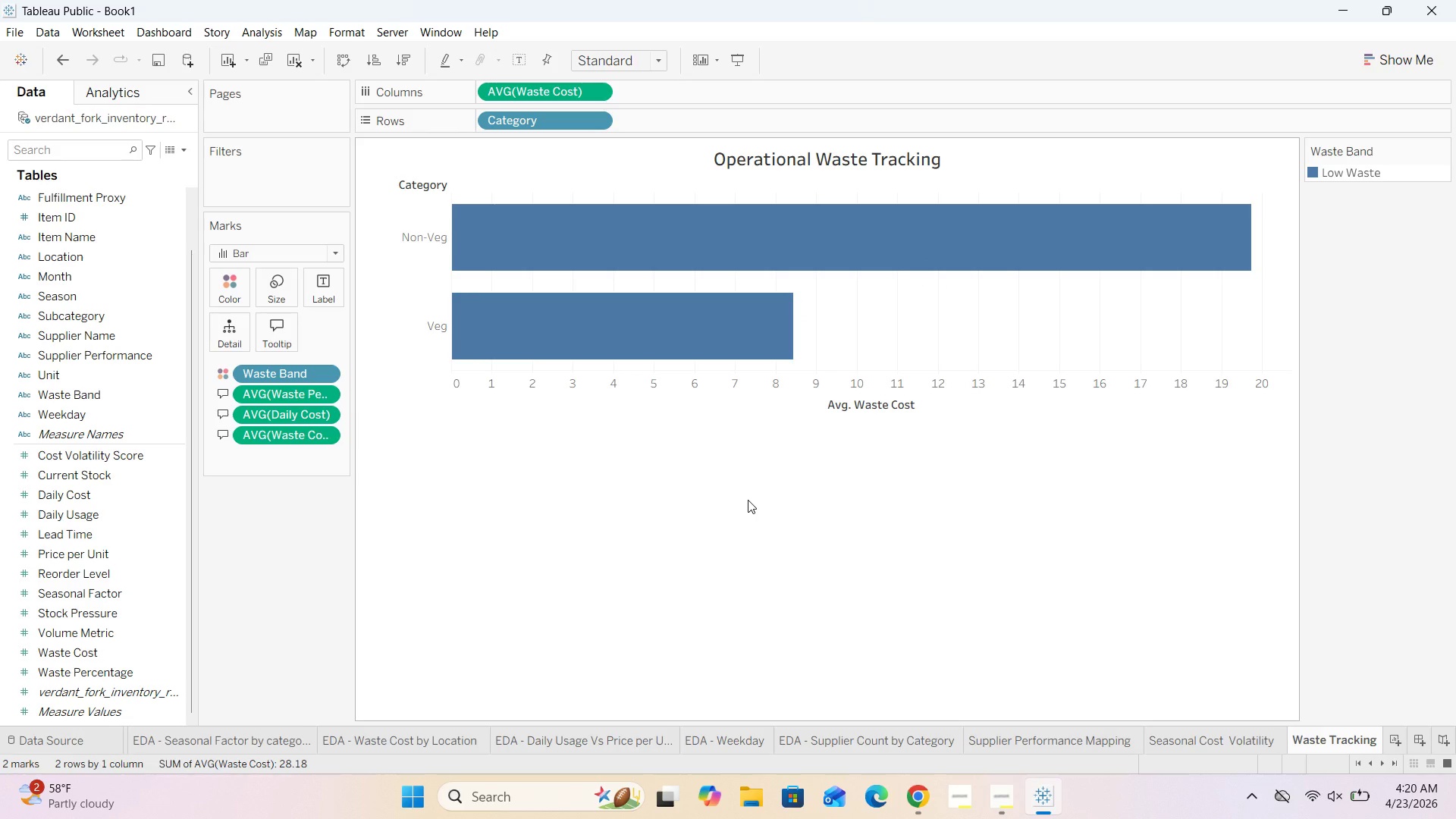 
left_click([339, 255])
 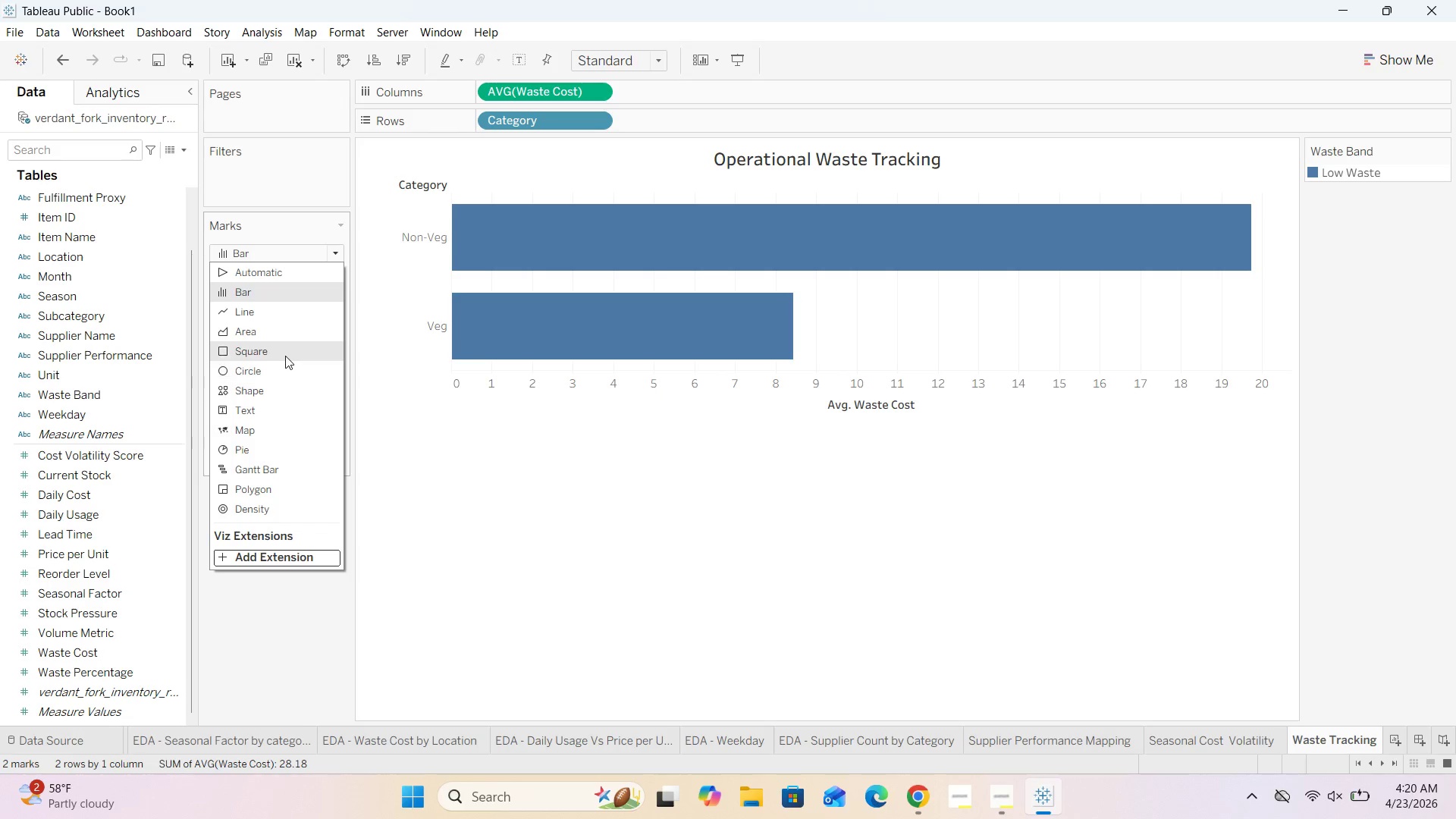 
left_click([285, 351])
 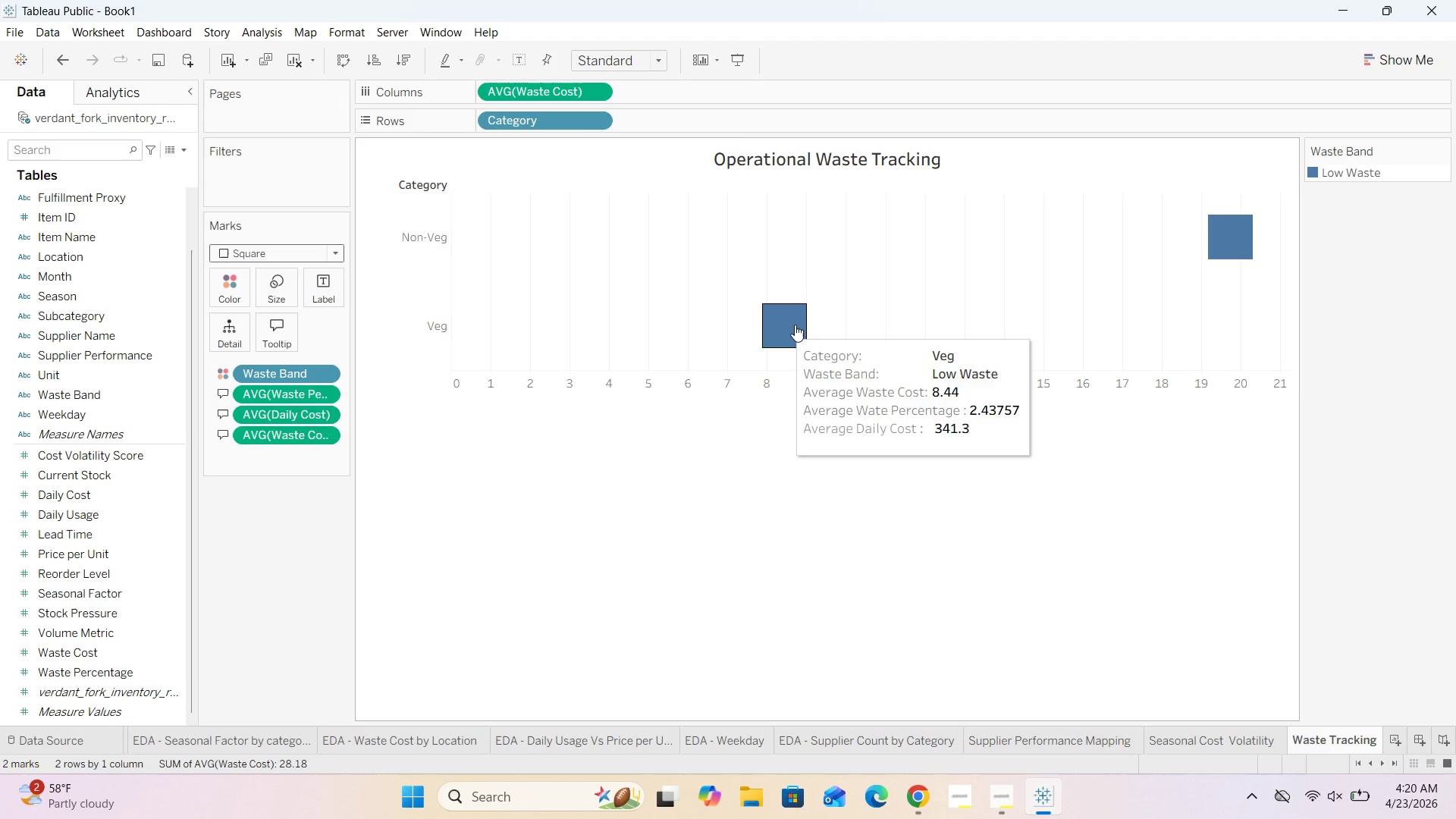 
left_click([1228, 739])
 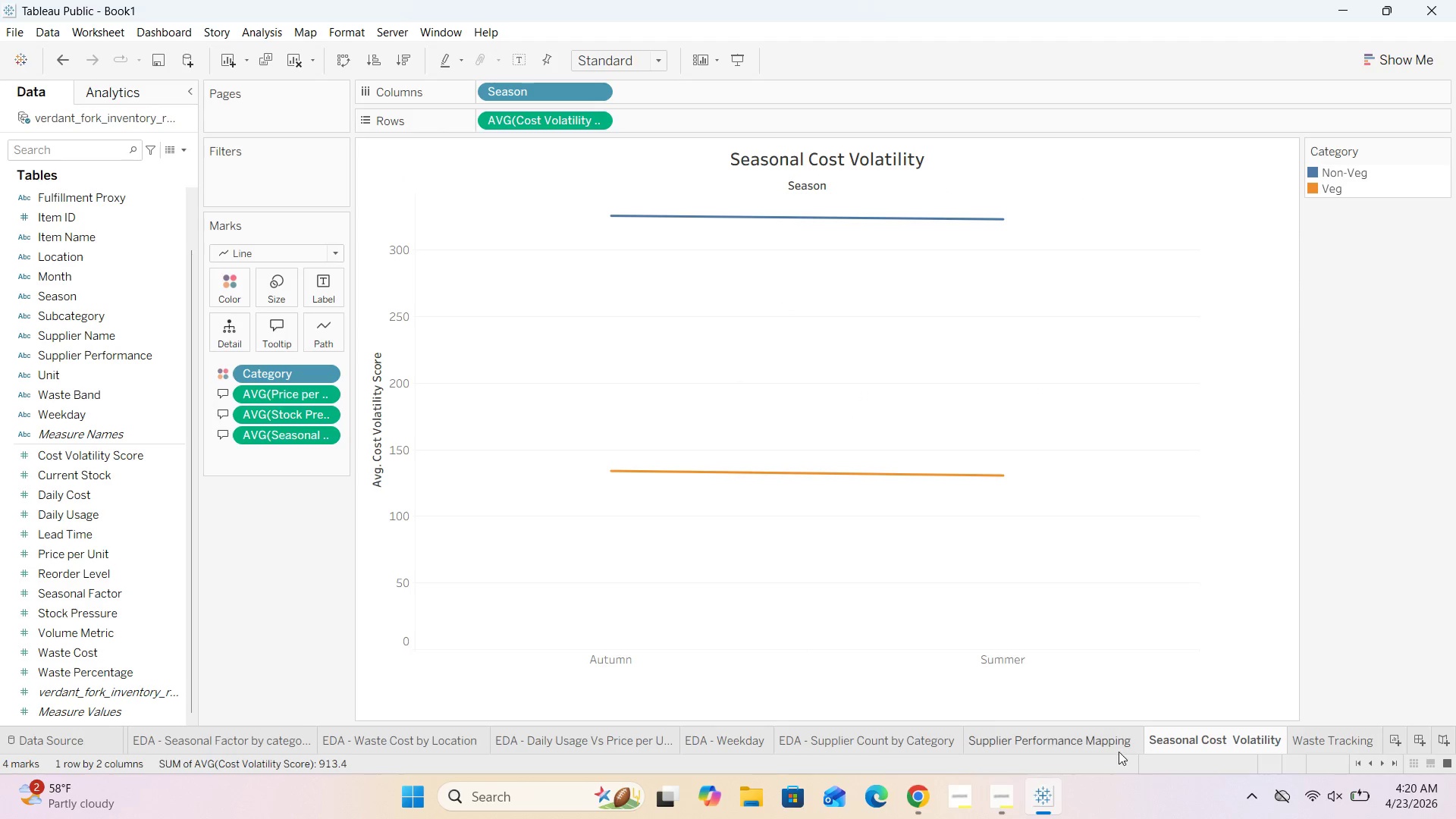 
left_click([1079, 748])
 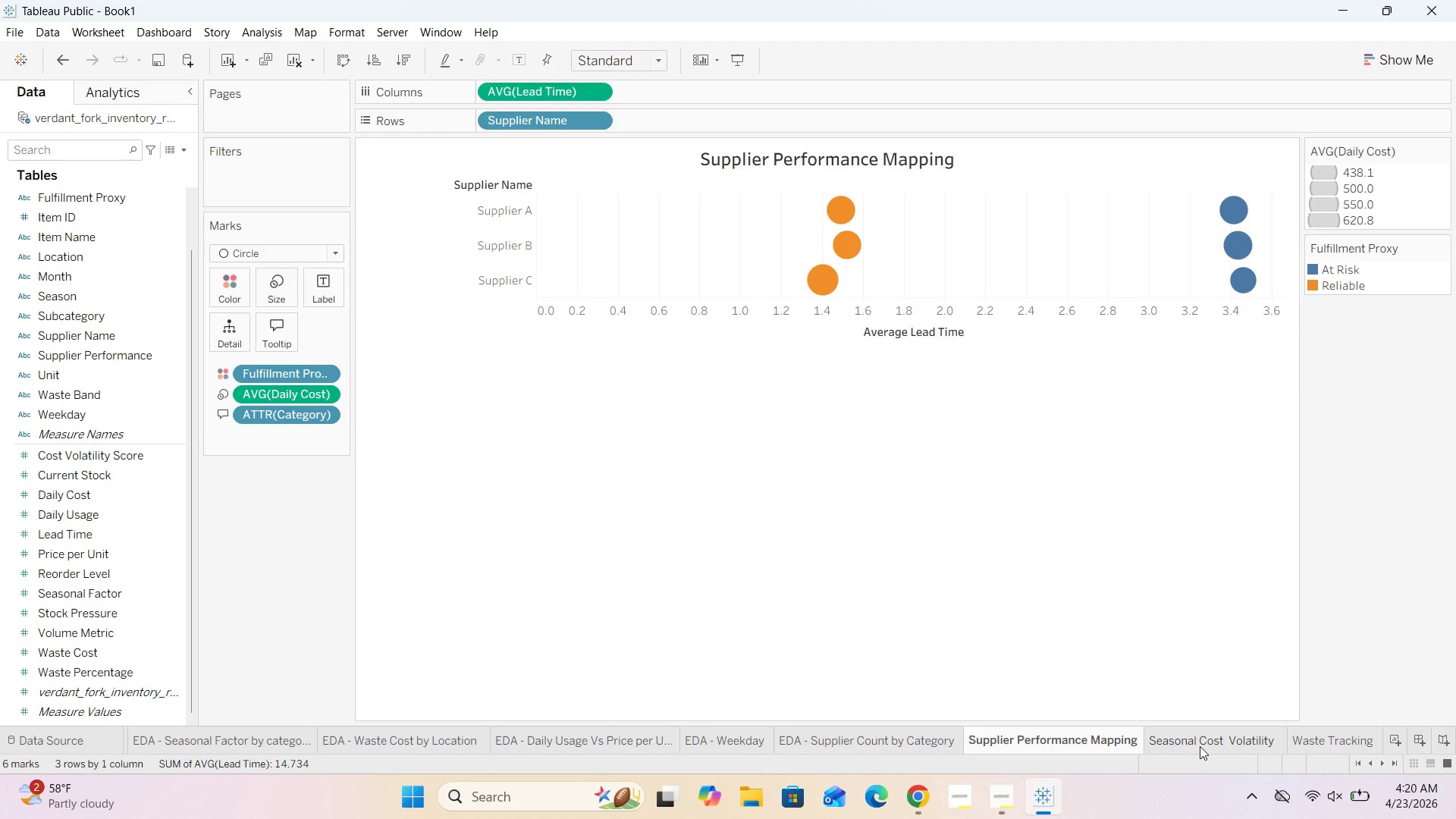 
left_click([1200, 746])
 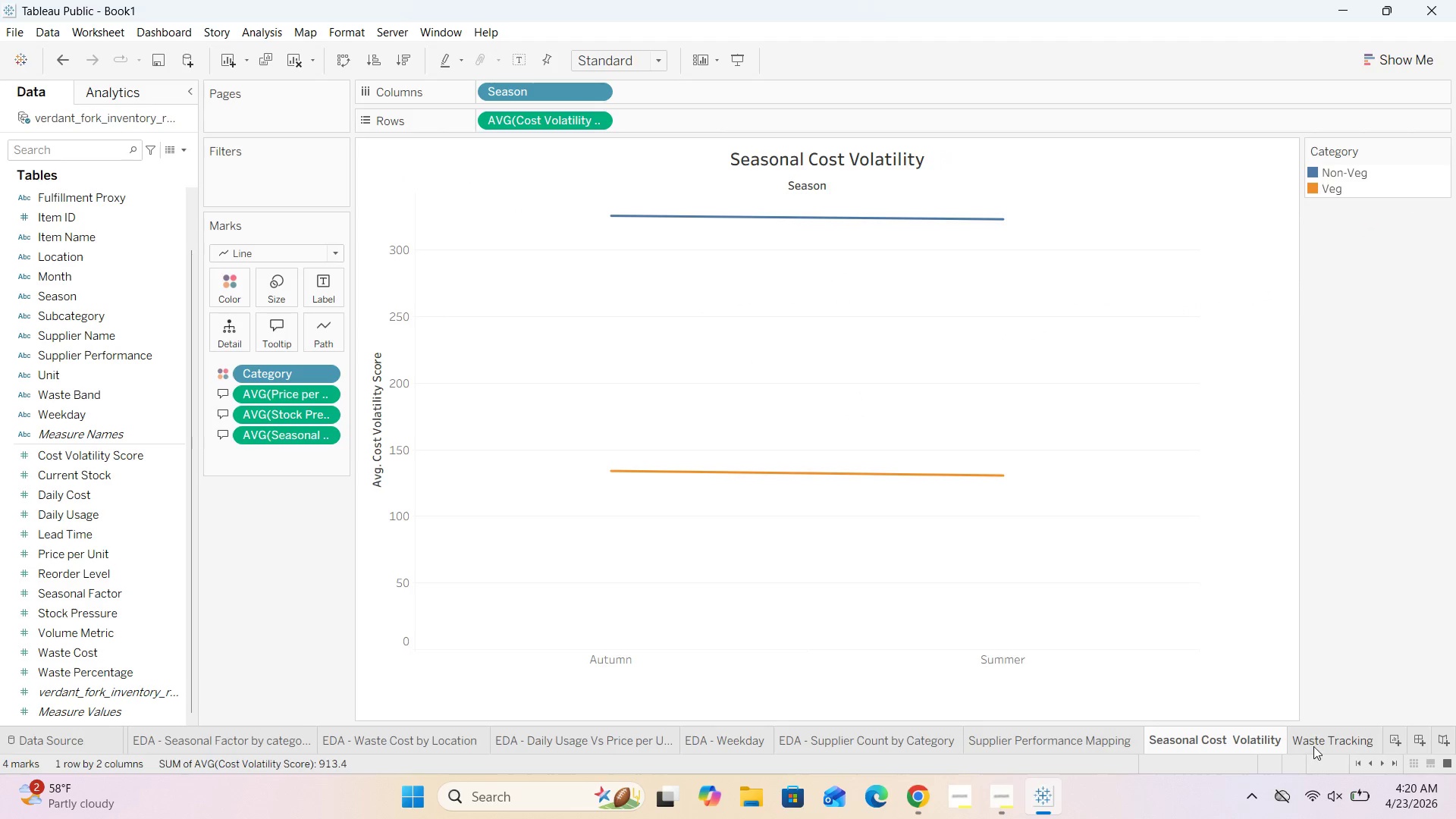 
left_click([1313, 746])
 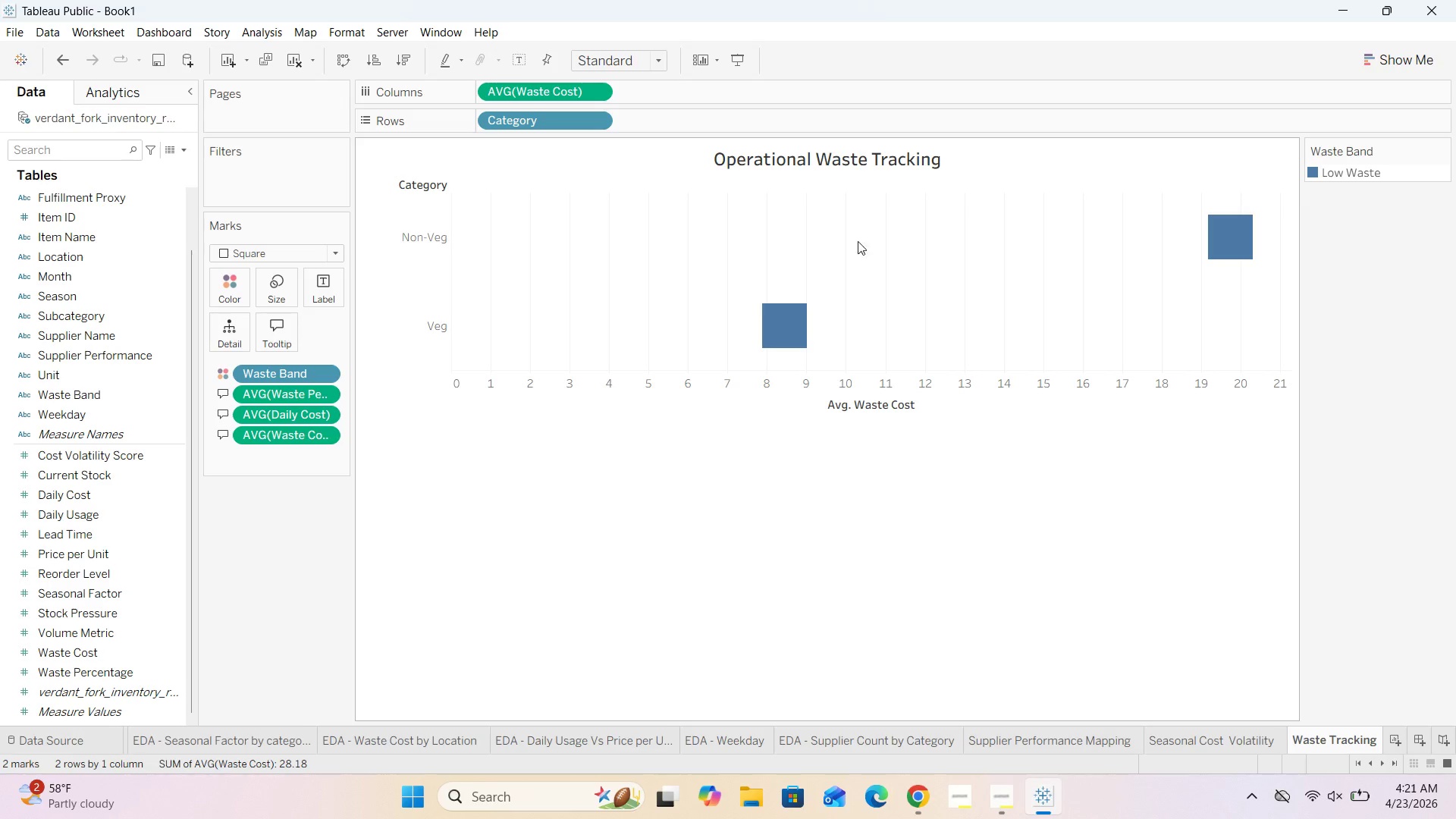 
left_click([651, 56])
 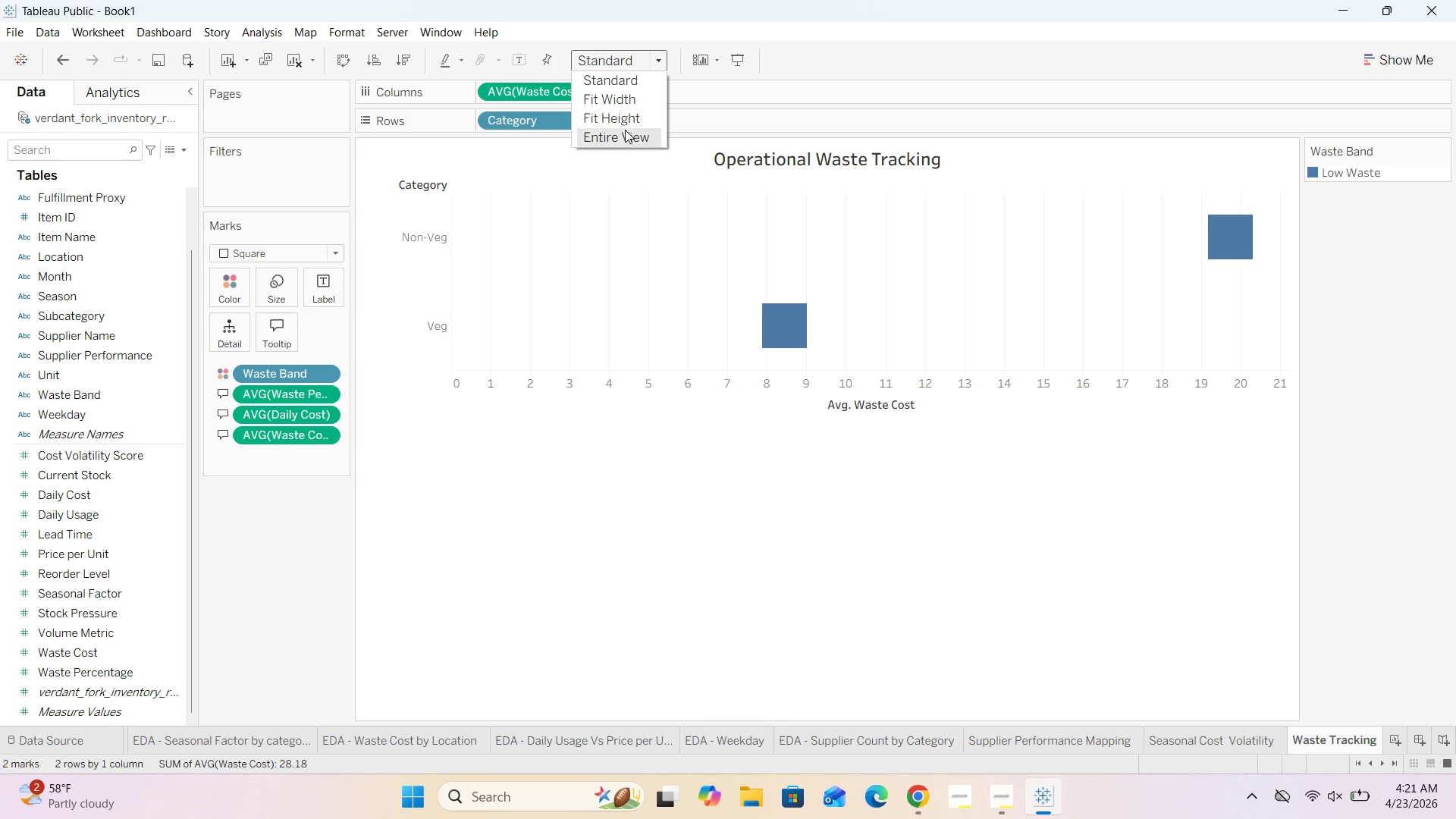 
left_click([624, 133])
 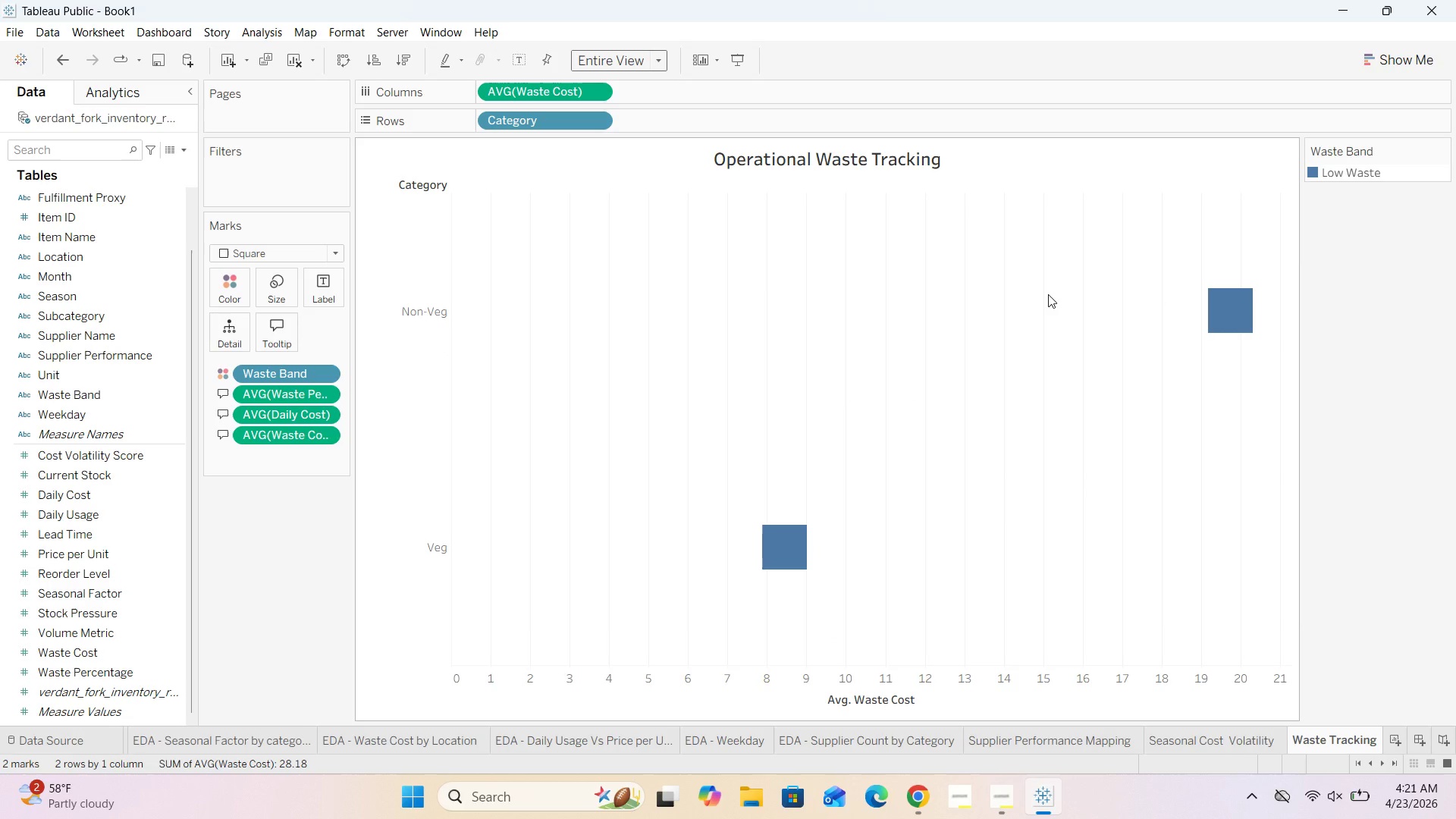 
wait(19.48)
 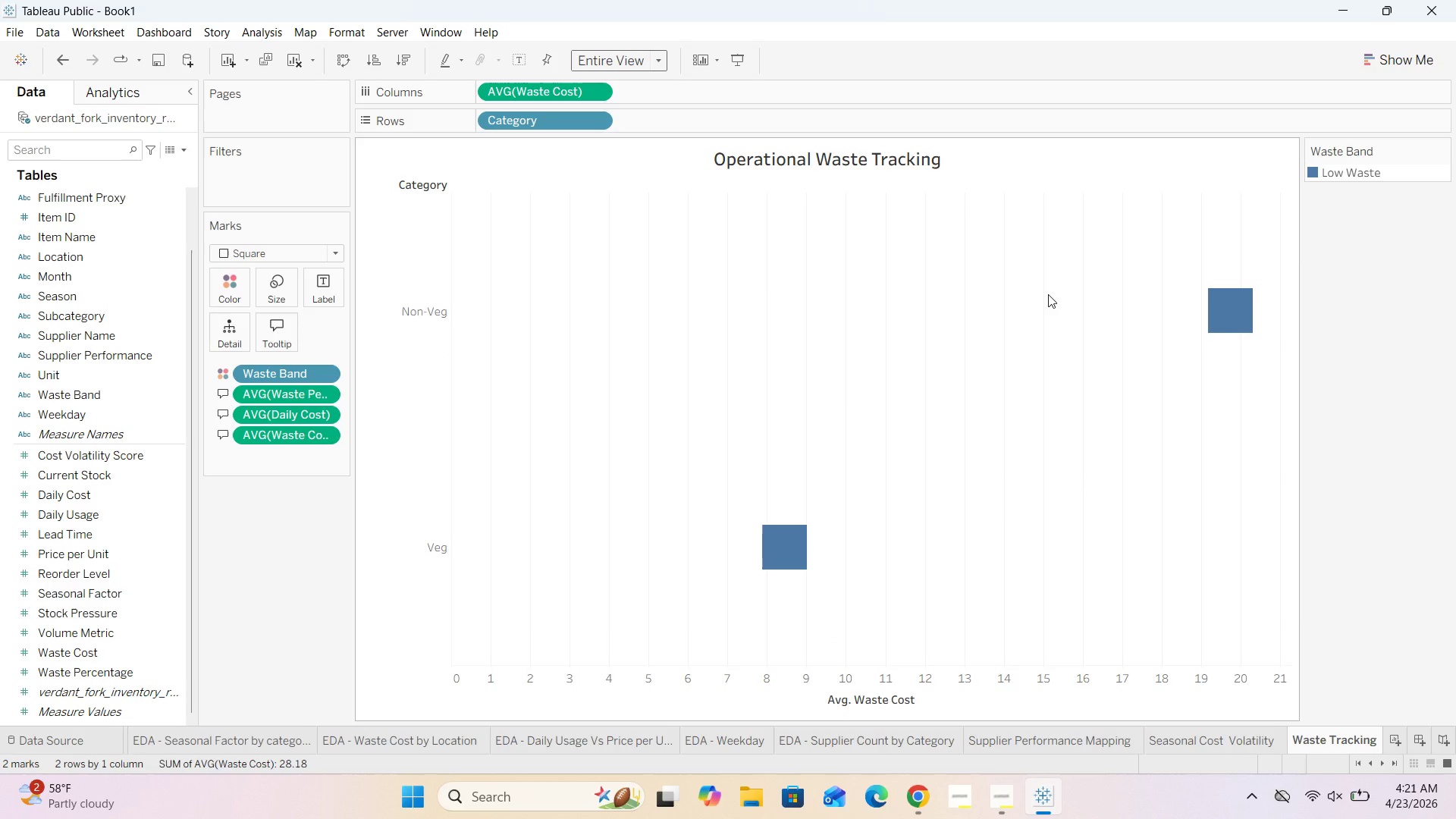 
left_click([1014, 736])